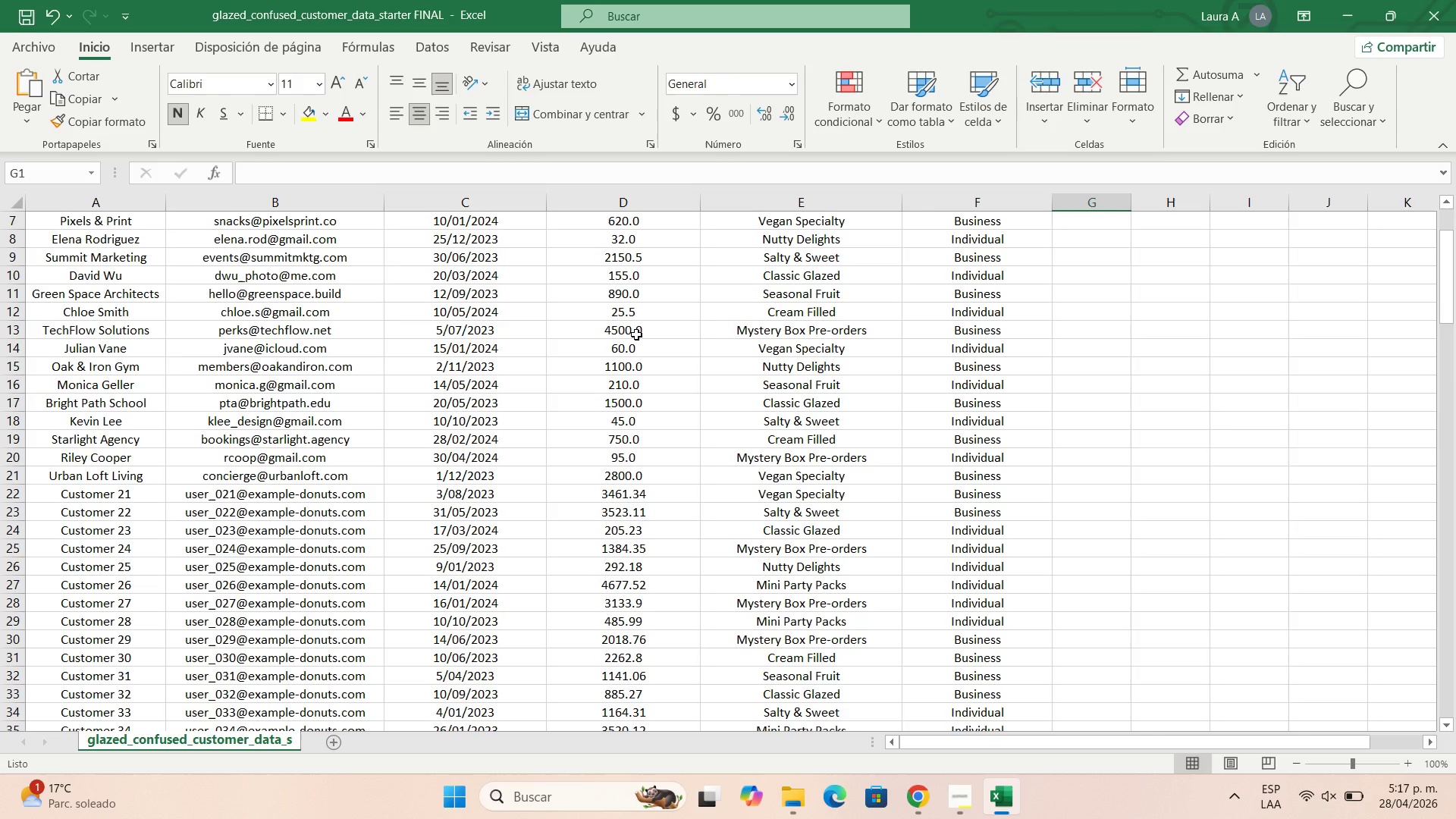 
scroll: coordinate [634, 334], scroll_direction: up, amount: 9.0
 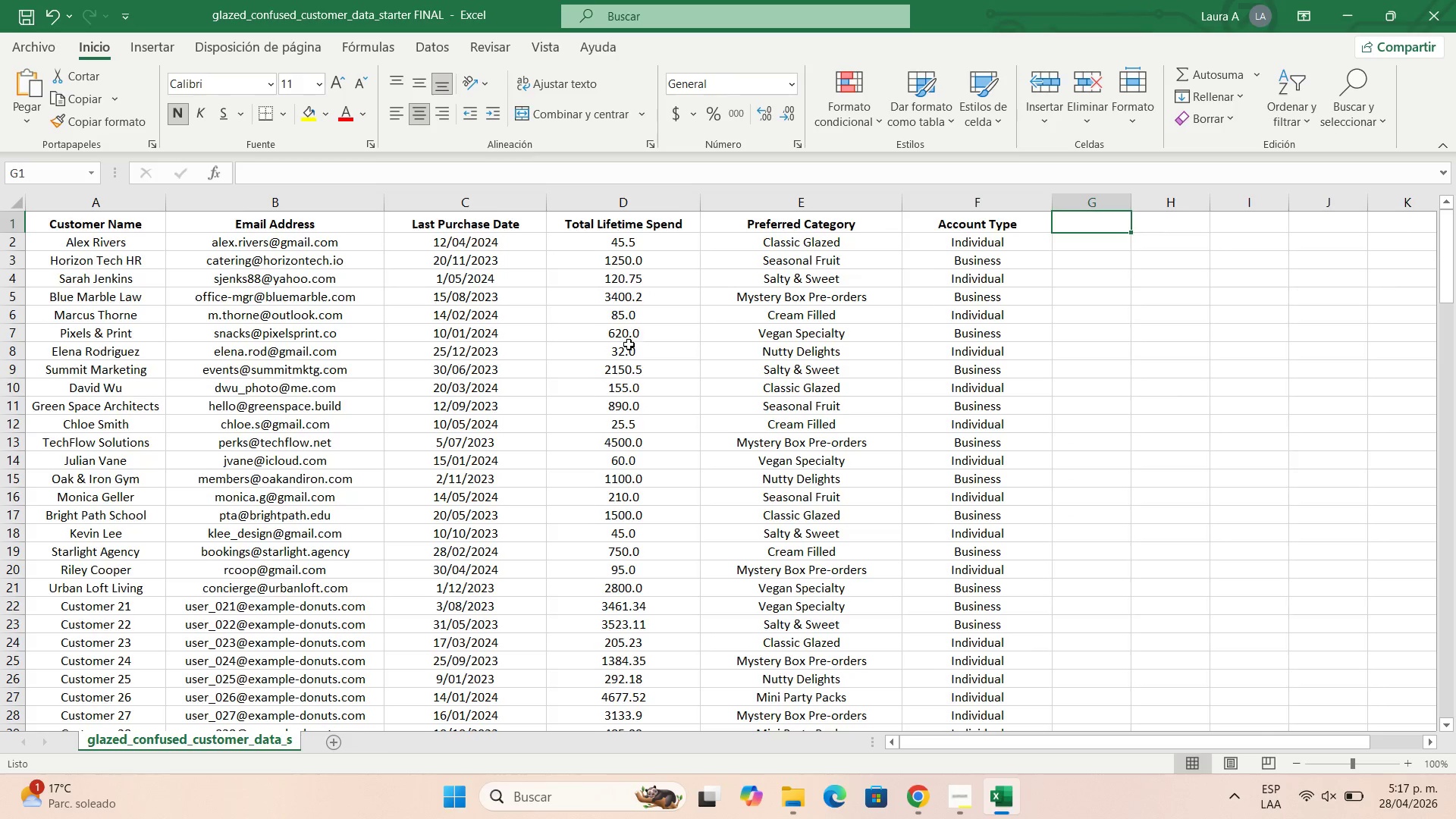 
scroll: coordinate [594, 411], scroll_direction: down, amount: 12.0
 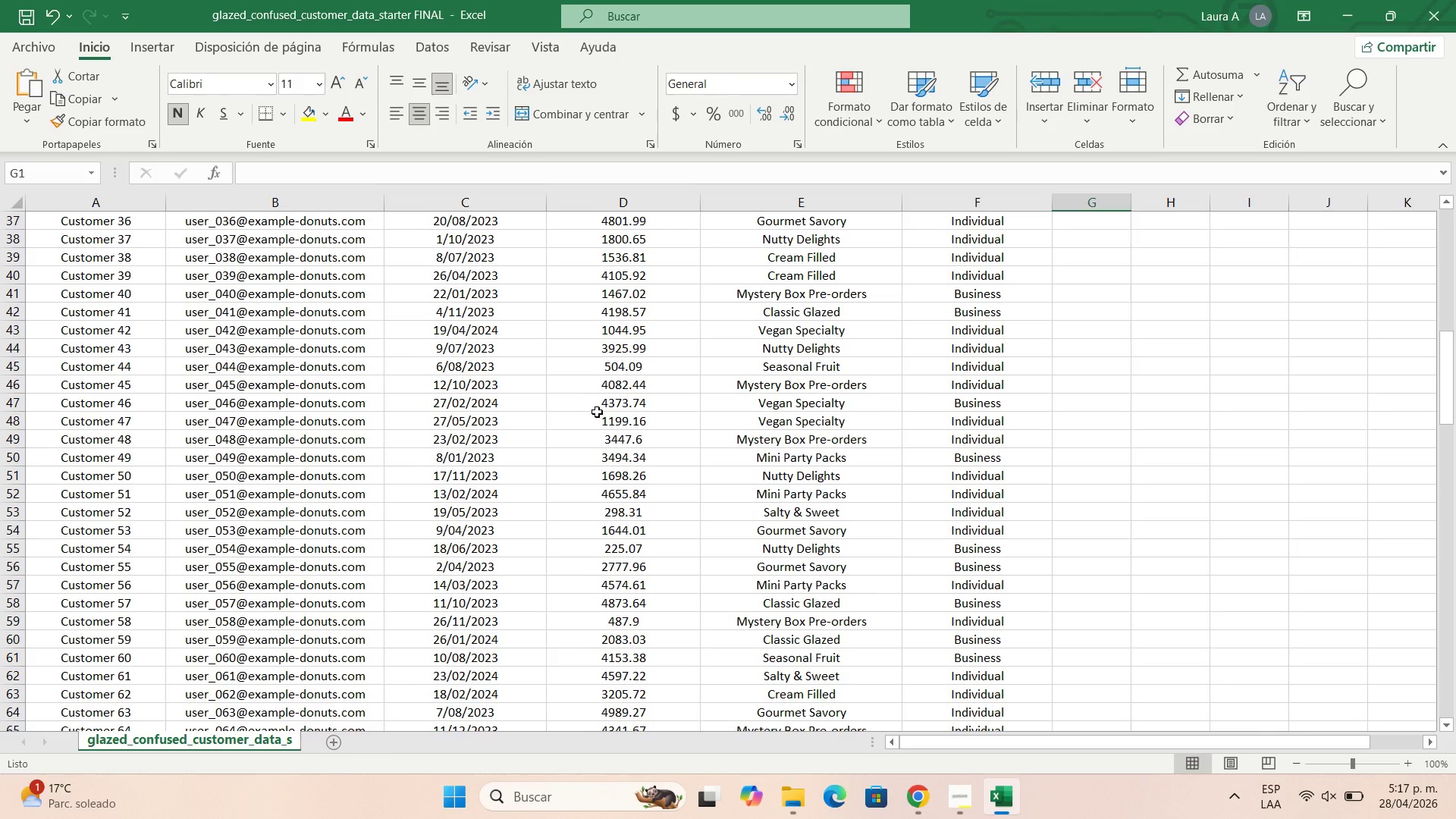 
scroll: coordinate [606, 408], scroll_direction: up, amount: 15.0
 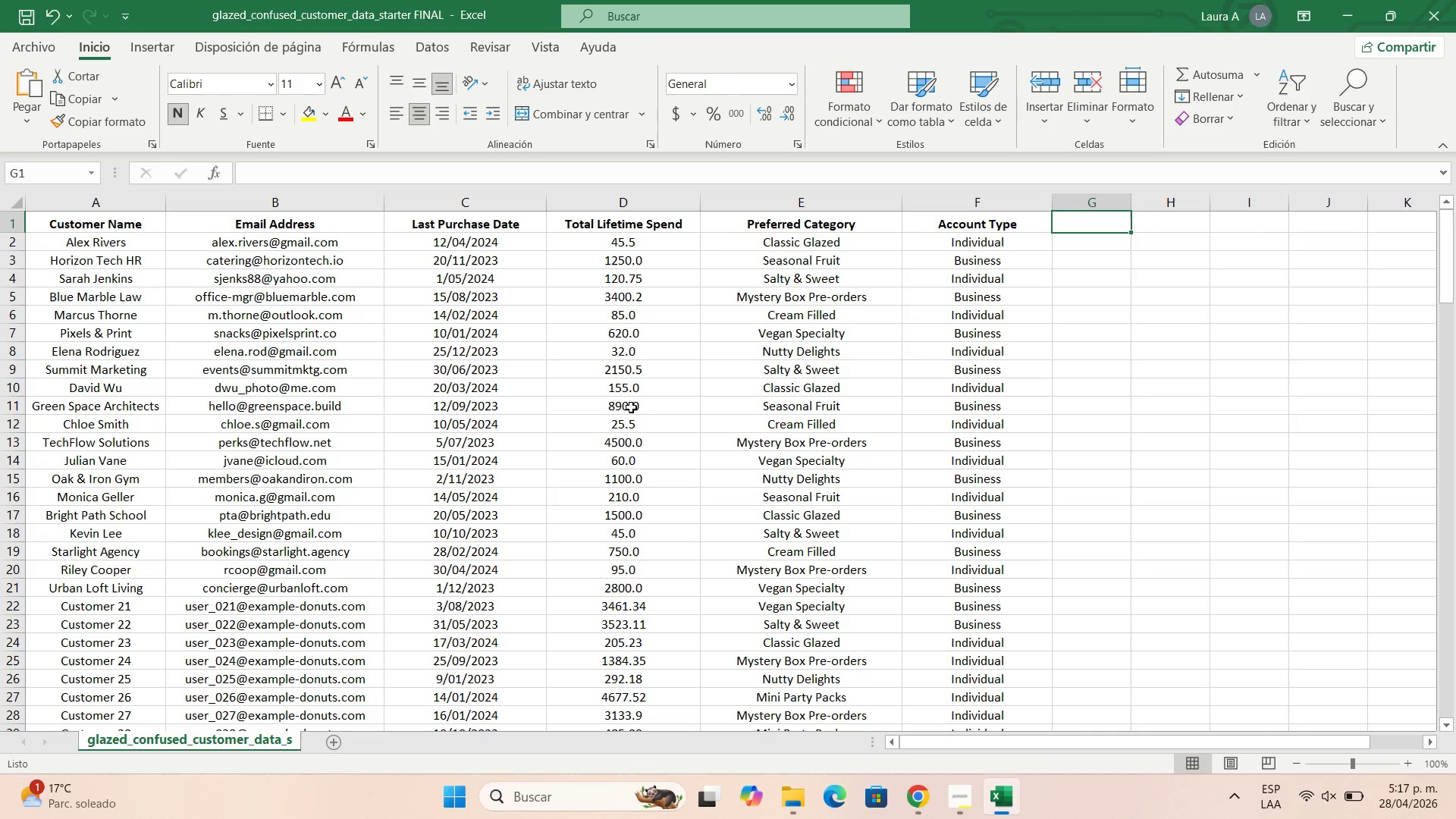 
wait(7.8)
 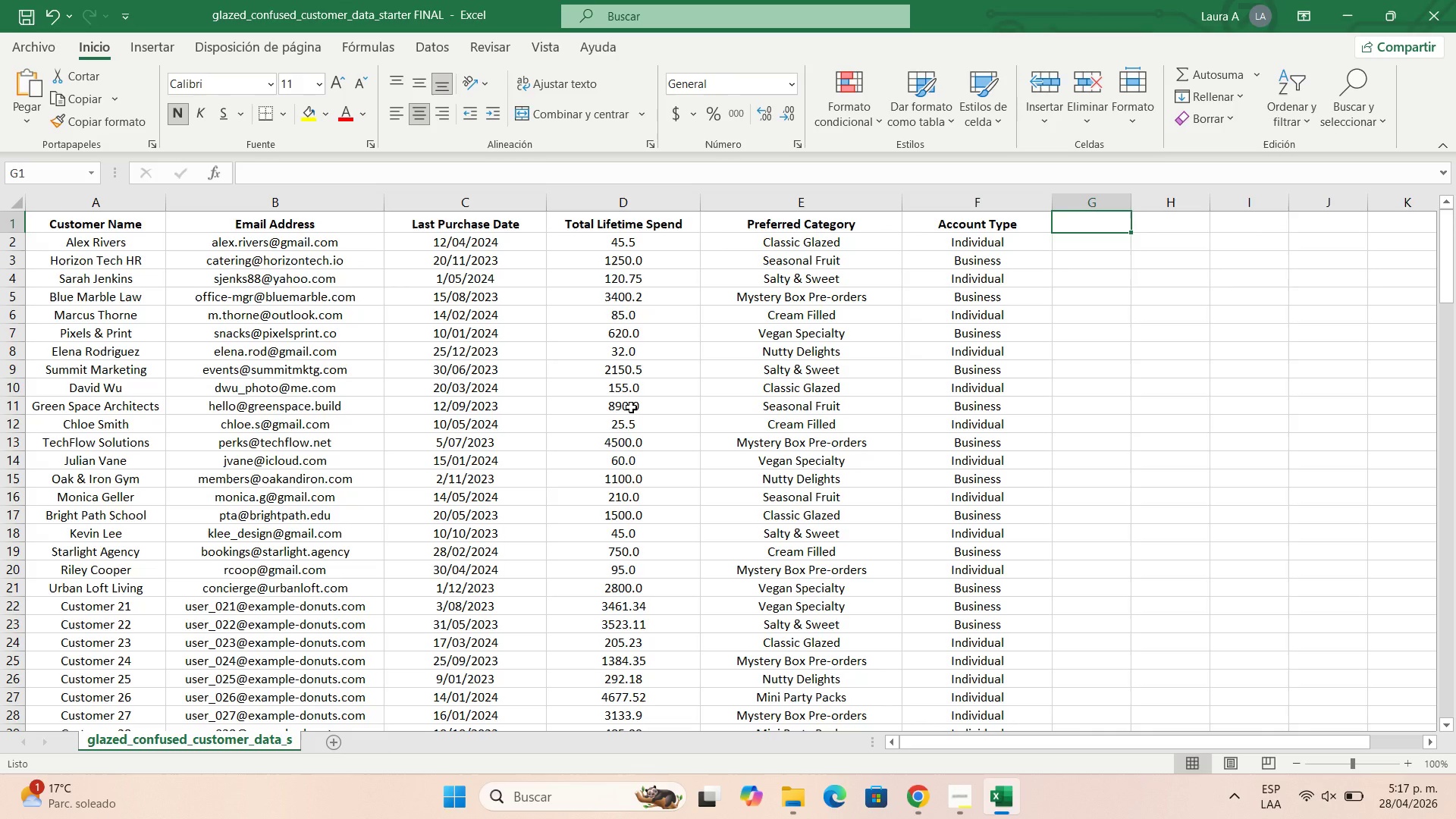 
left_click([592, 255])
 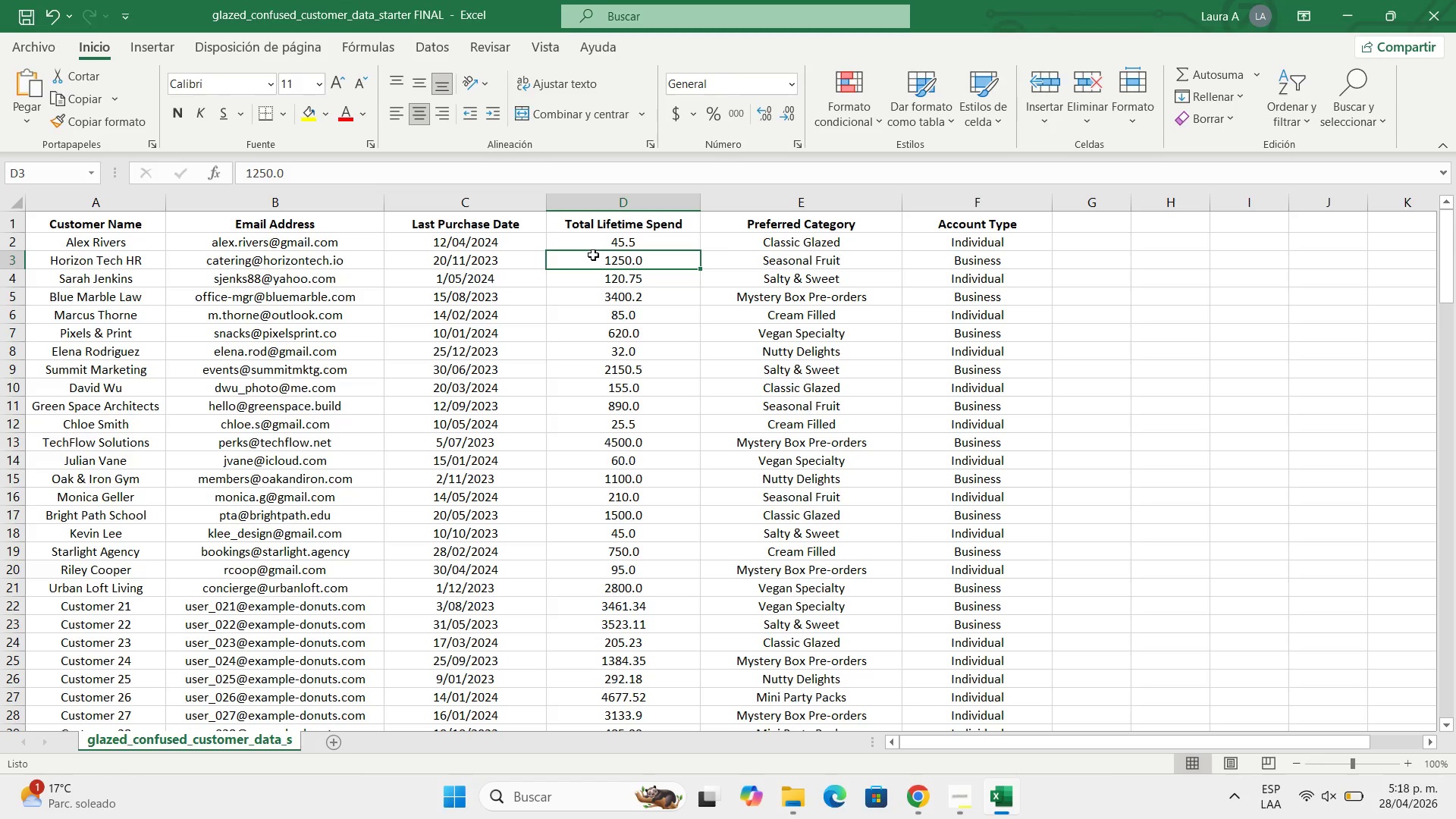 
wait(59.97)
 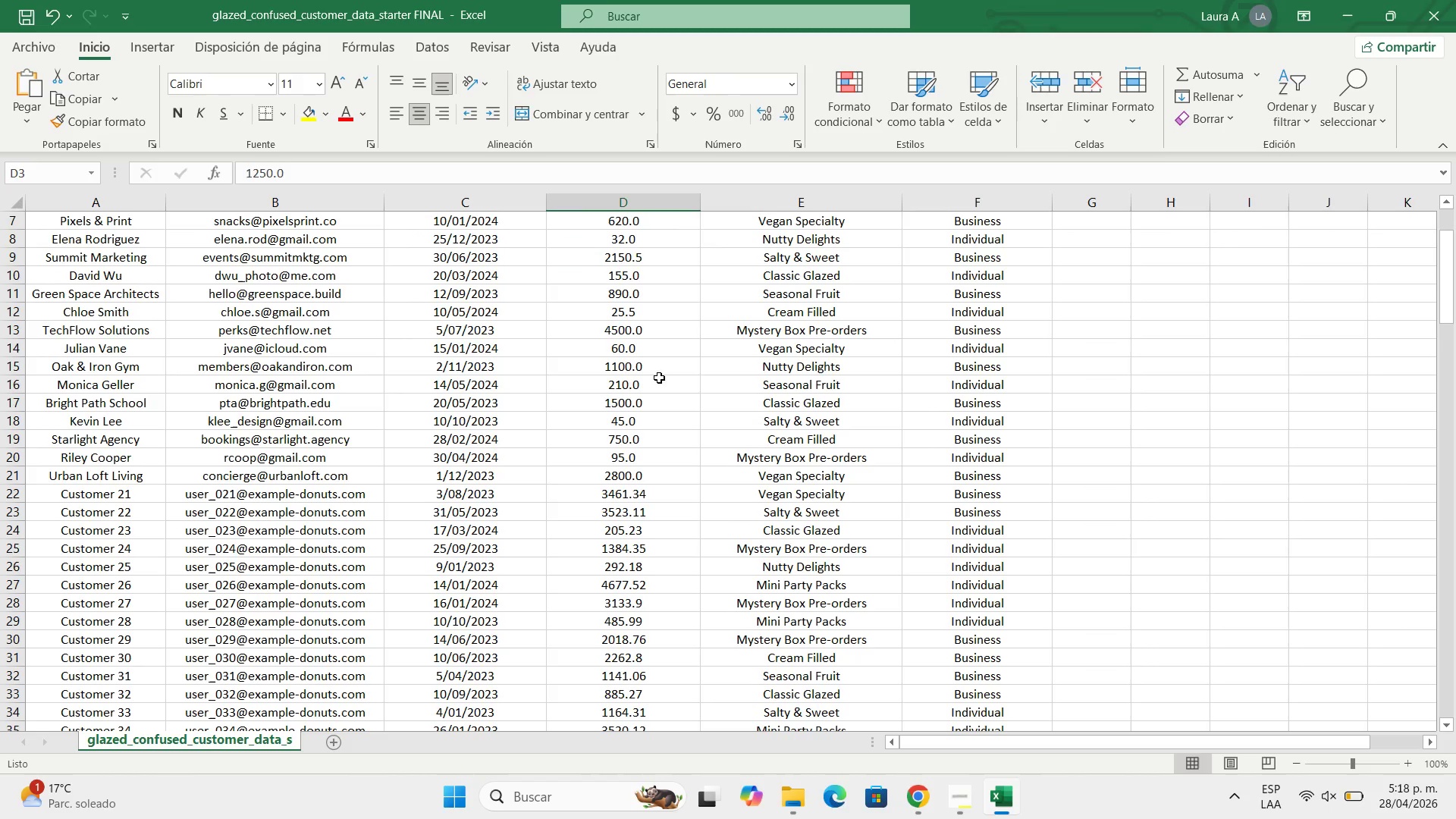 
left_click([659, 378])
 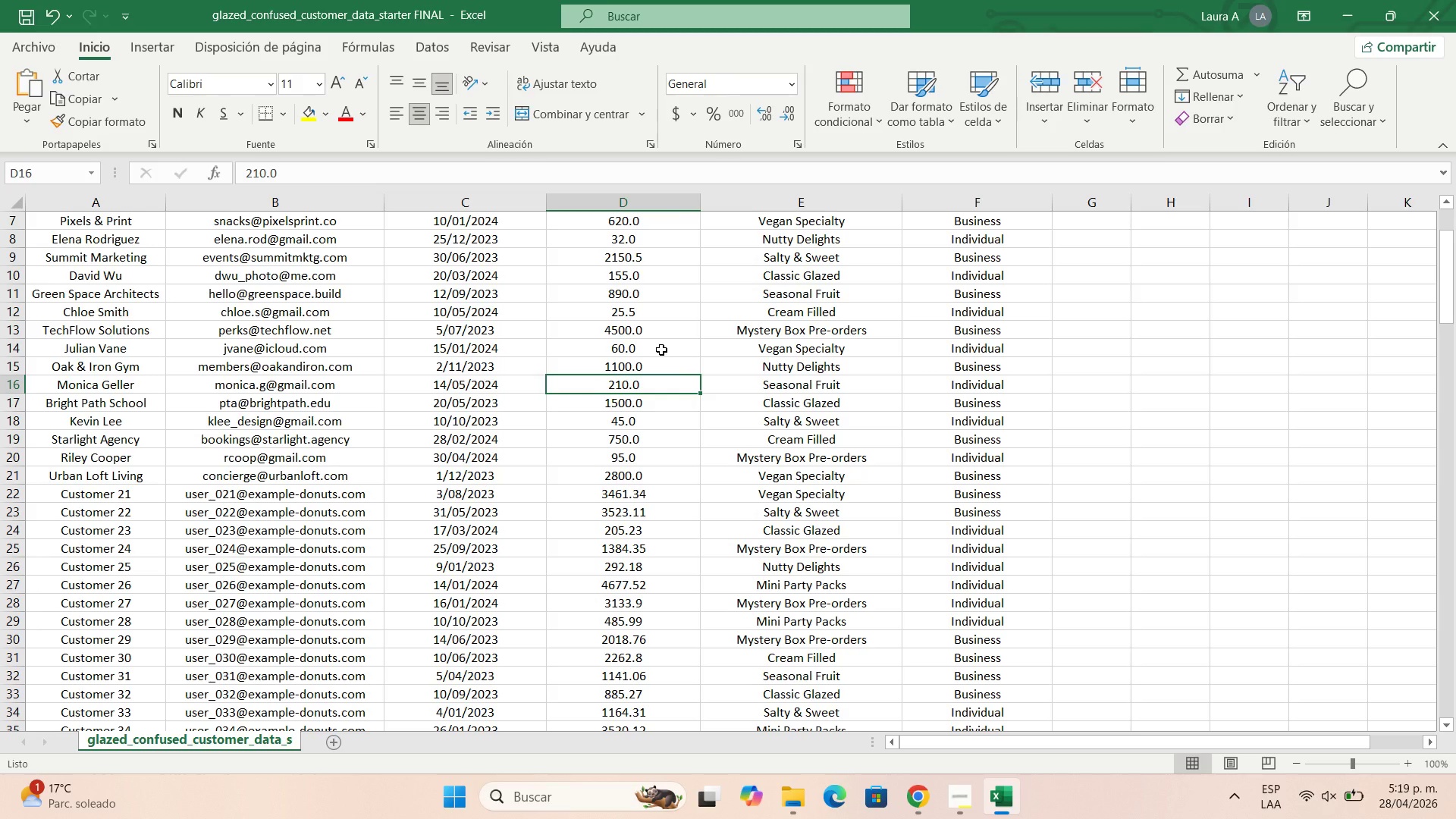 
scroll: coordinate [693, 281], scroll_direction: down, amount: 2.0
 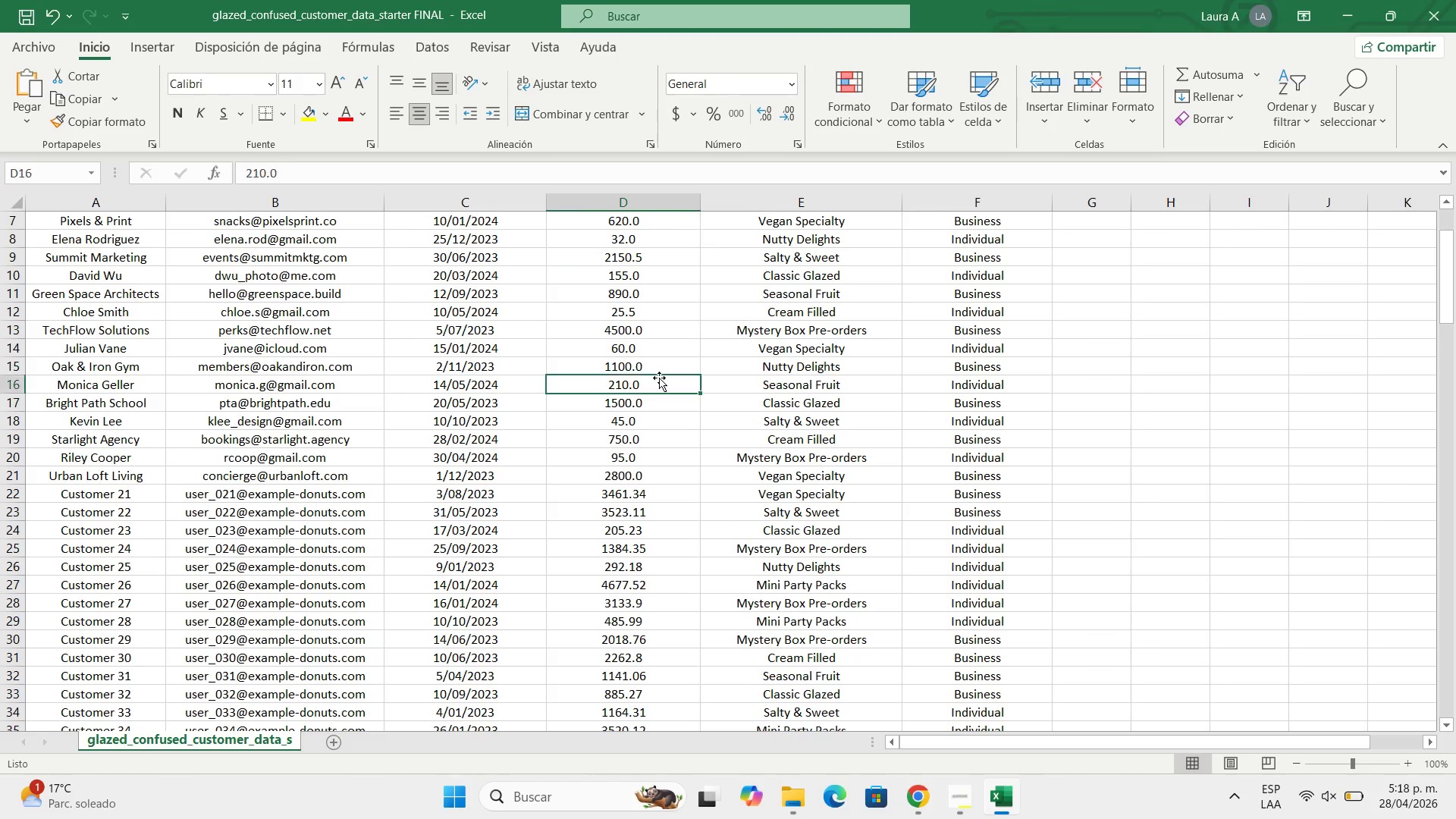 
wait(44.4)
 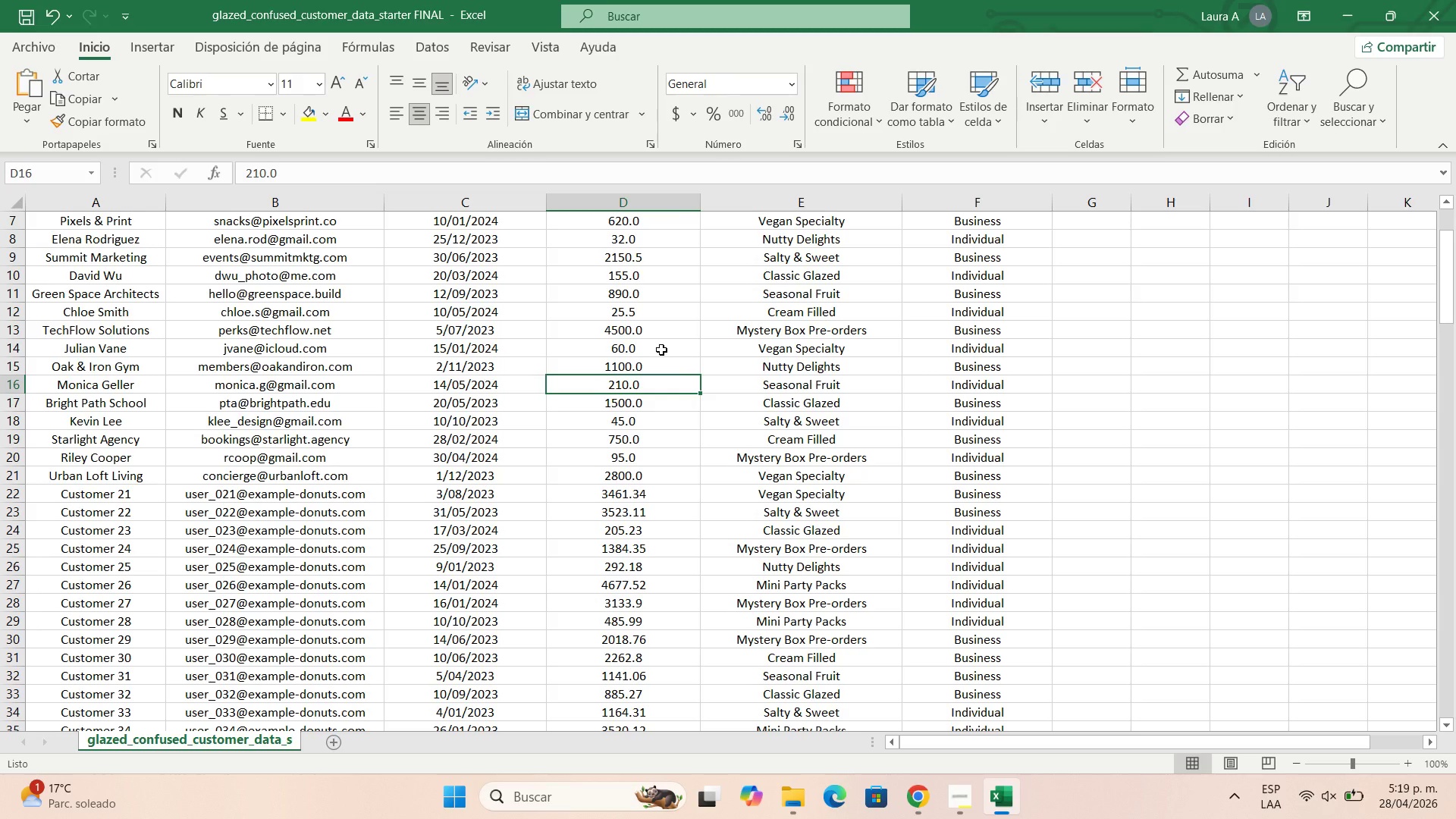 
scroll: coordinate [598, 317], scroll_direction: up, amount: 9.0
 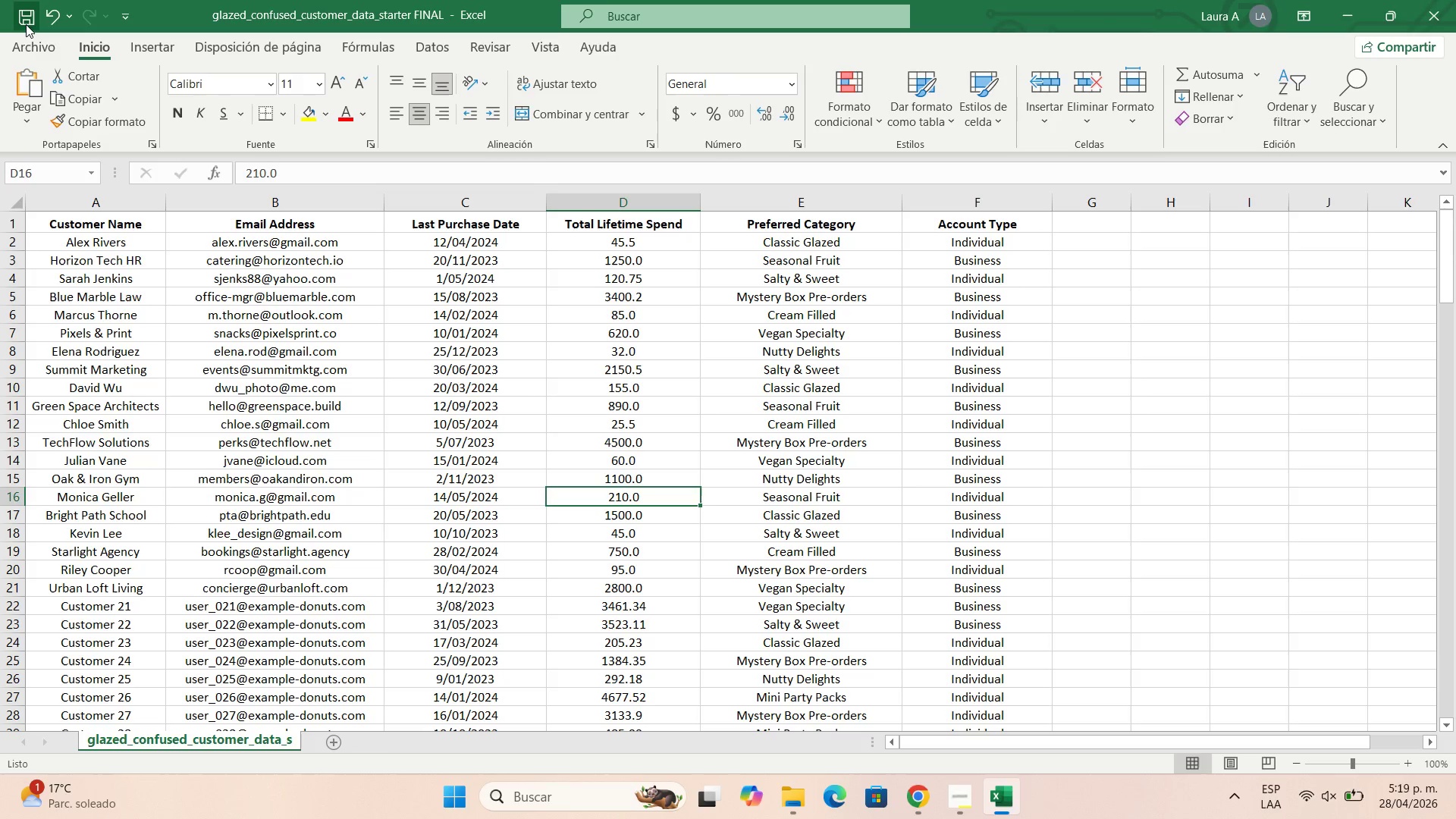 
left_click([26, 23])
 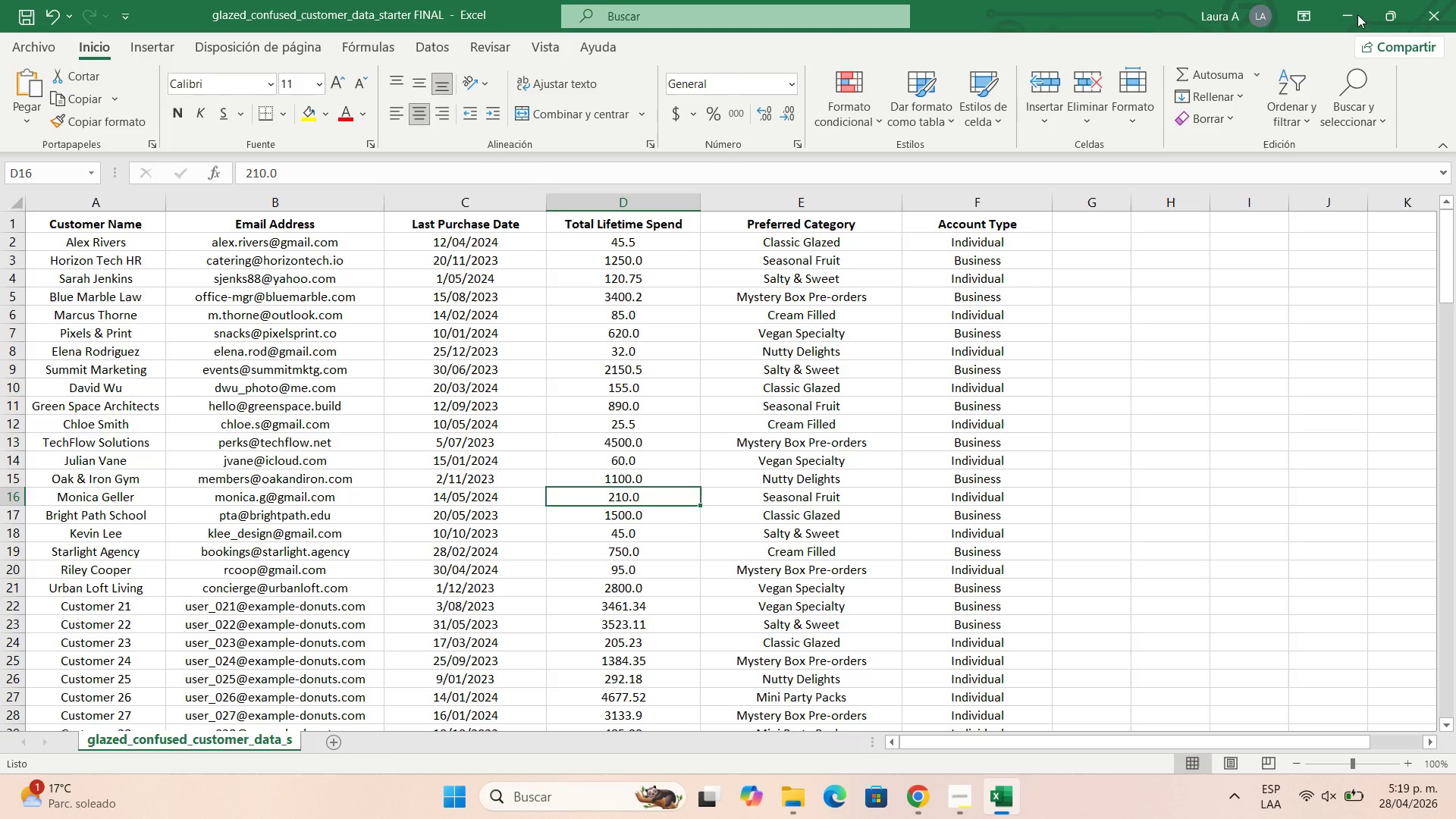 
left_click([1357, 10])
 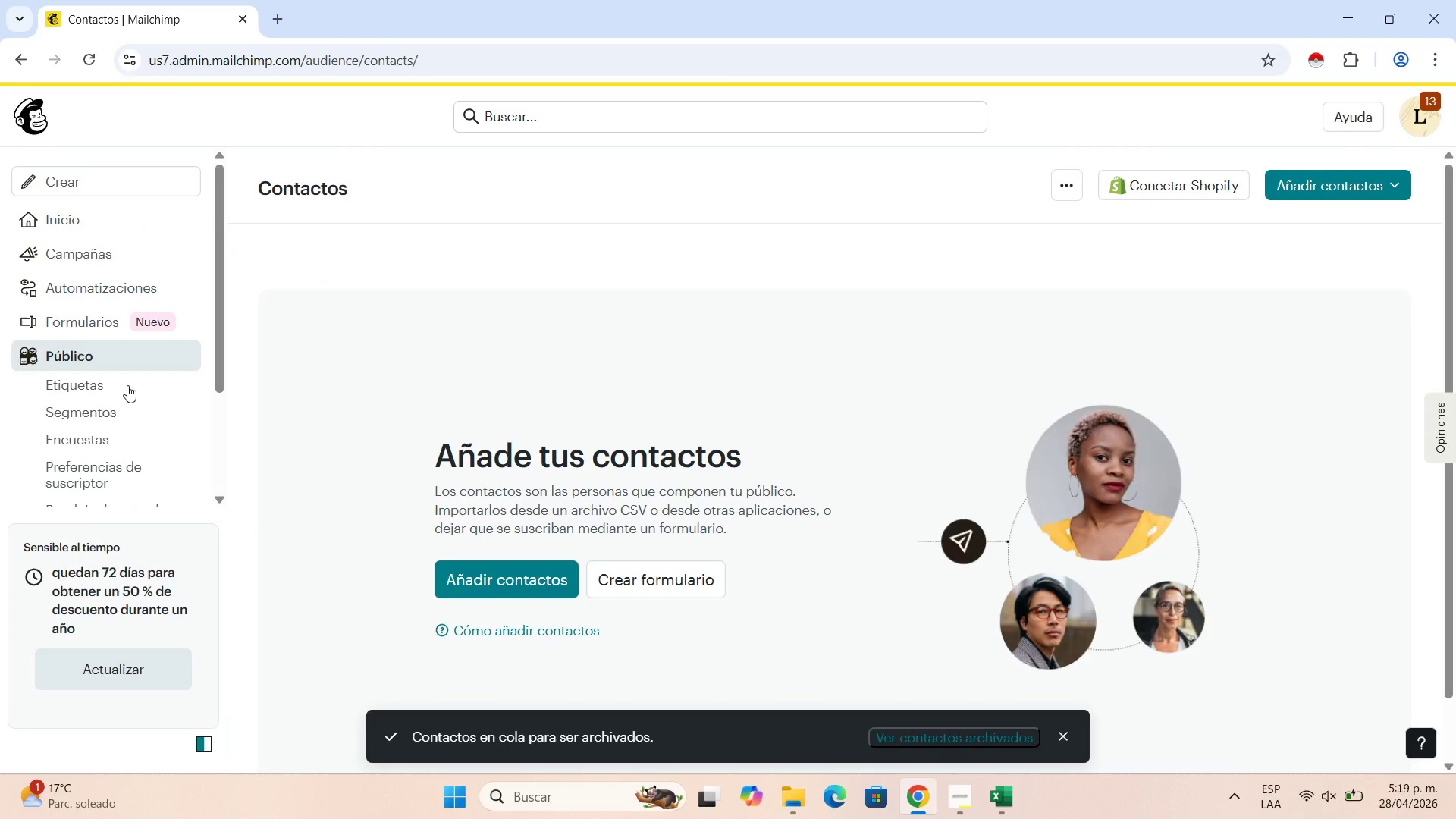 
left_click([500, 575])
 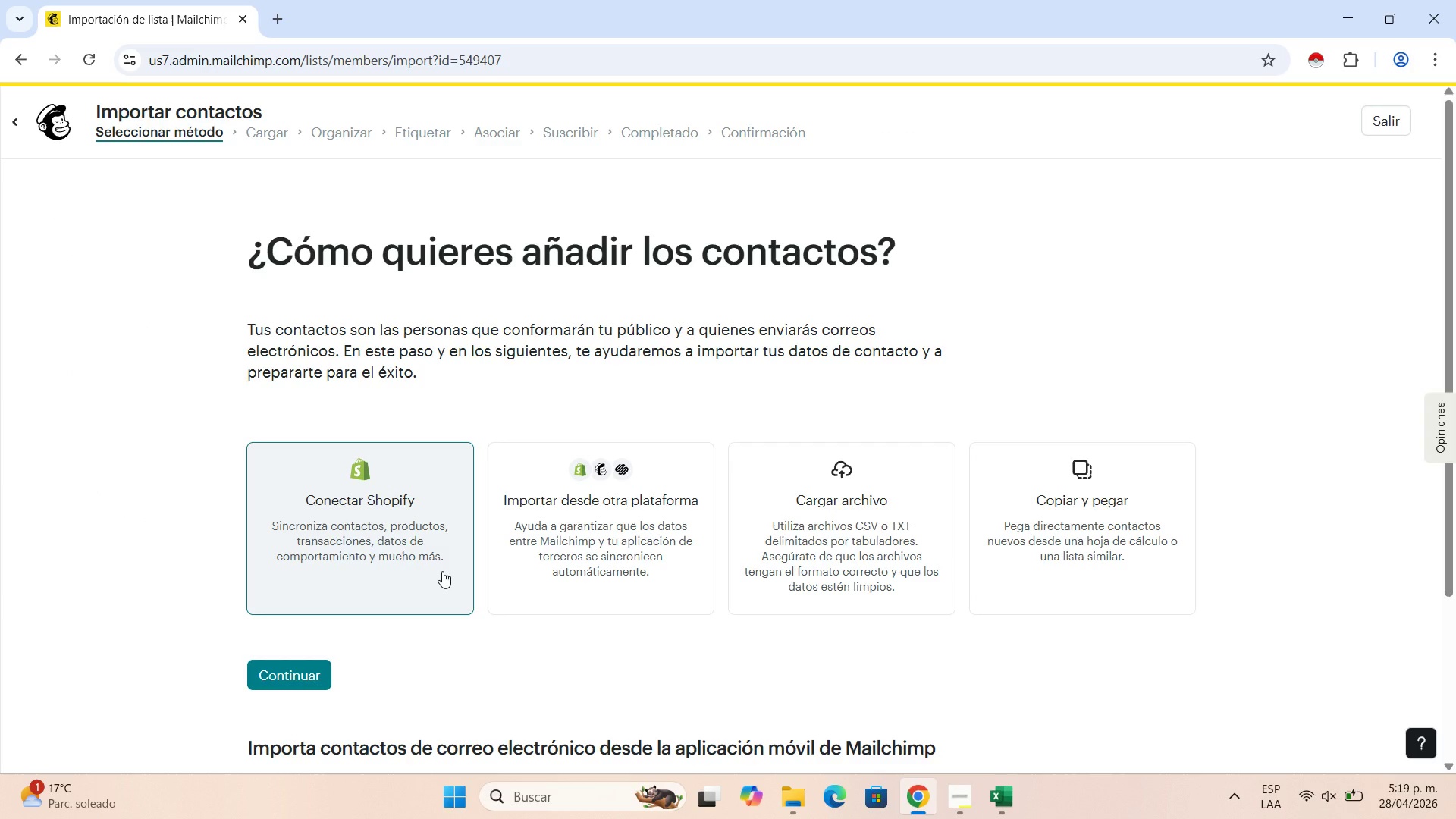 
wait(5.53)
 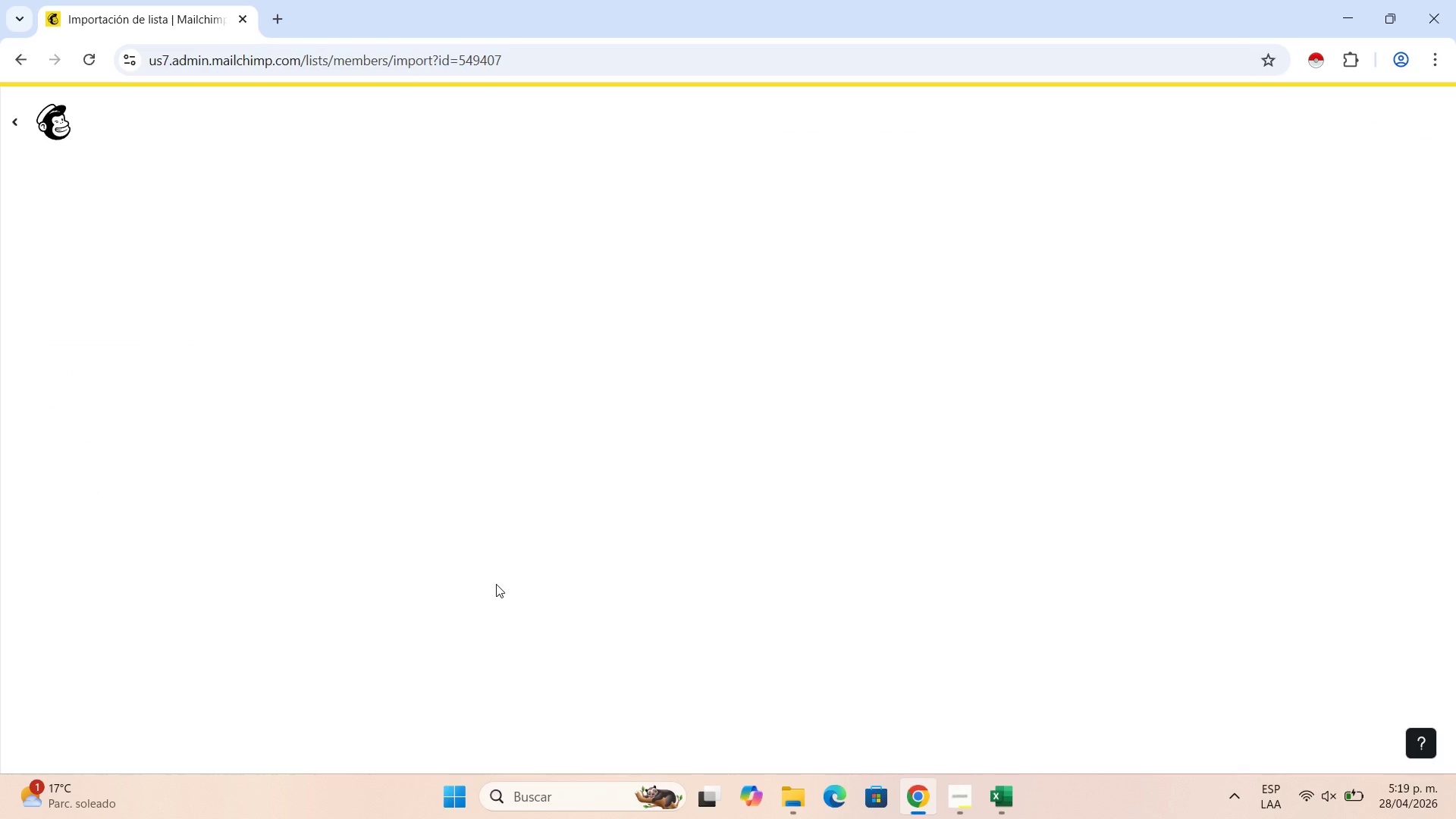 
left_click([770, 485])
 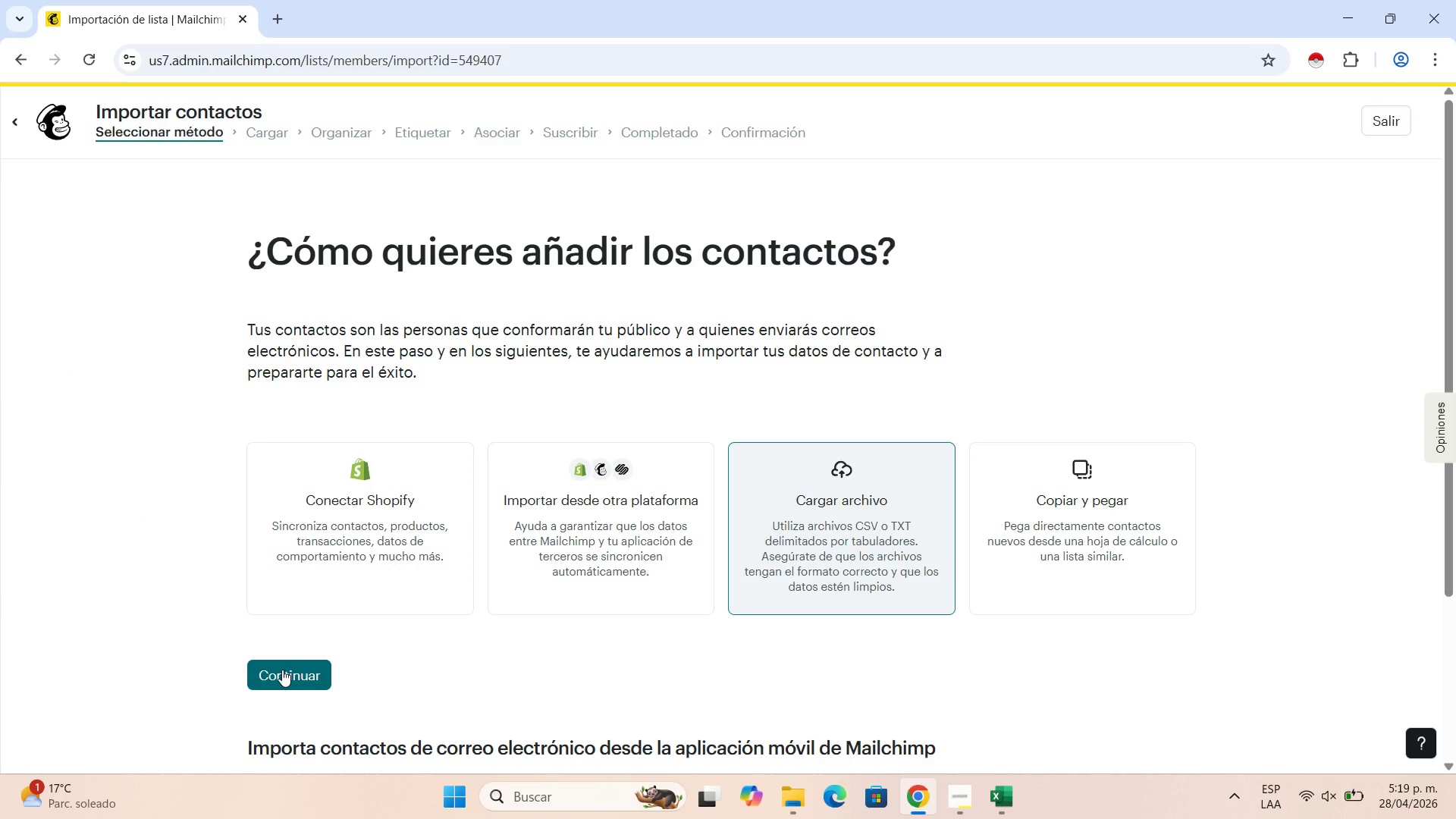 
left_click([282, 670])
 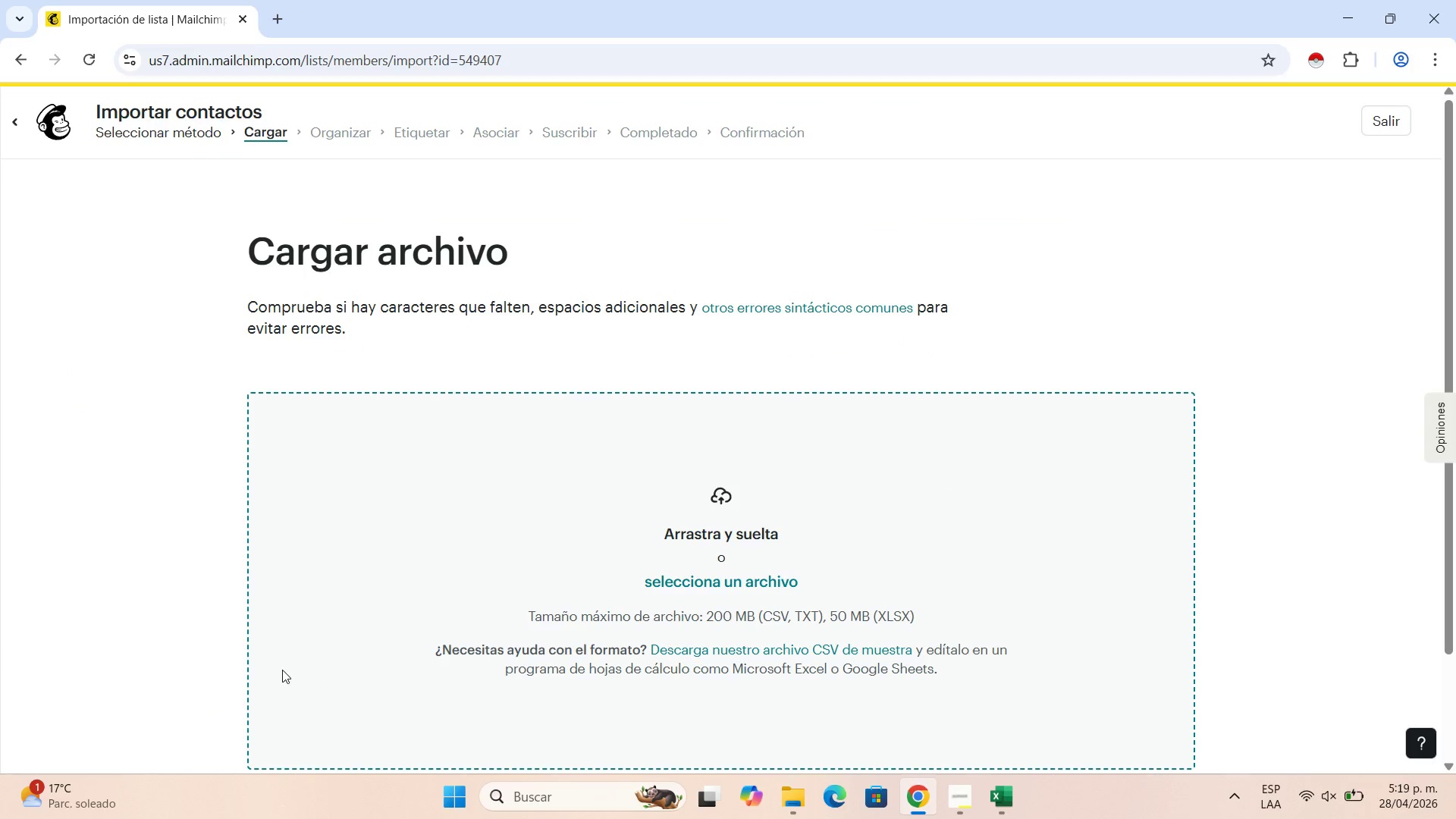 
scroll: coordinate [572, 818], scroll_direction: down, amount: 1.0
 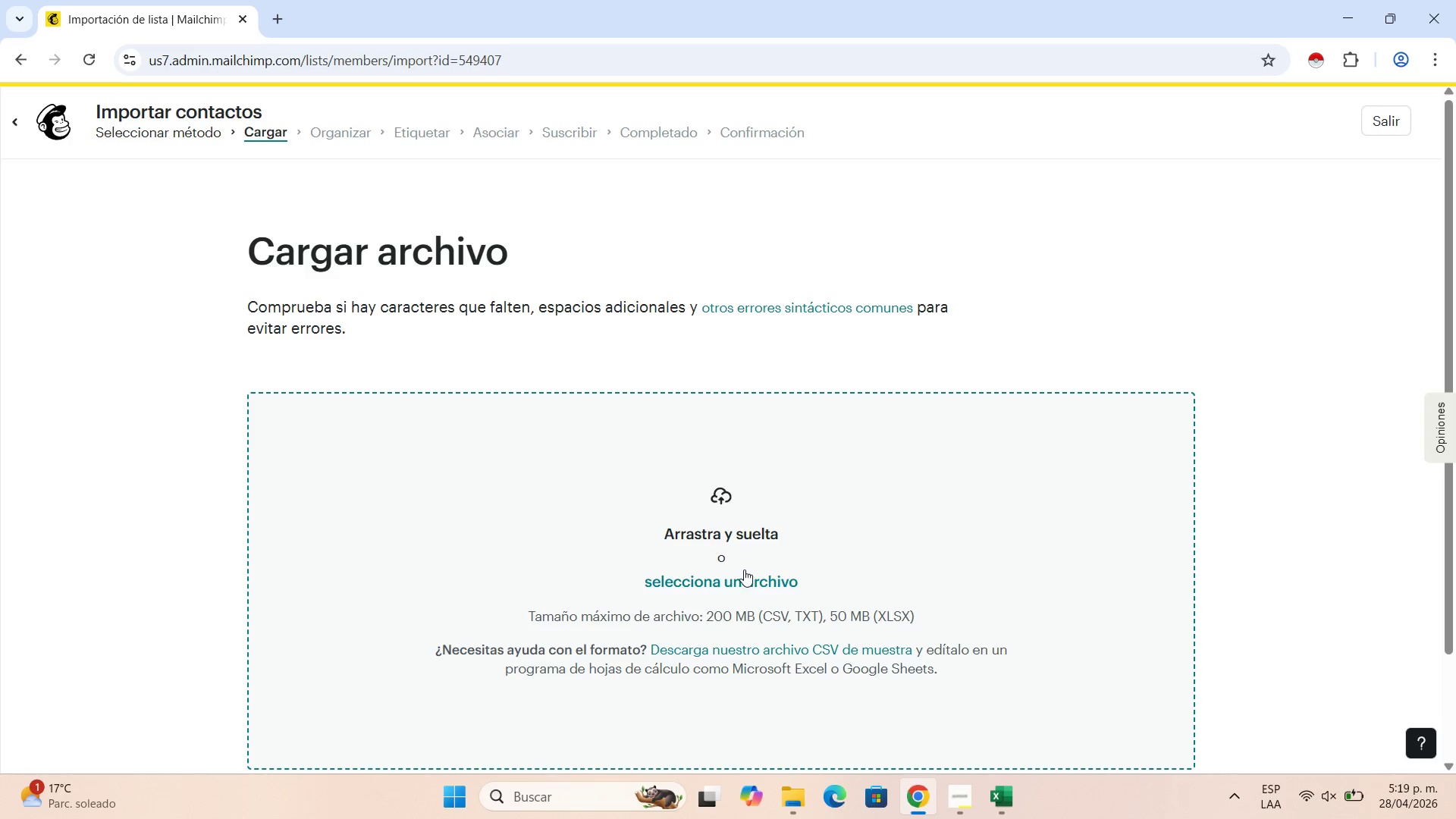 
left_click([744, 570])
 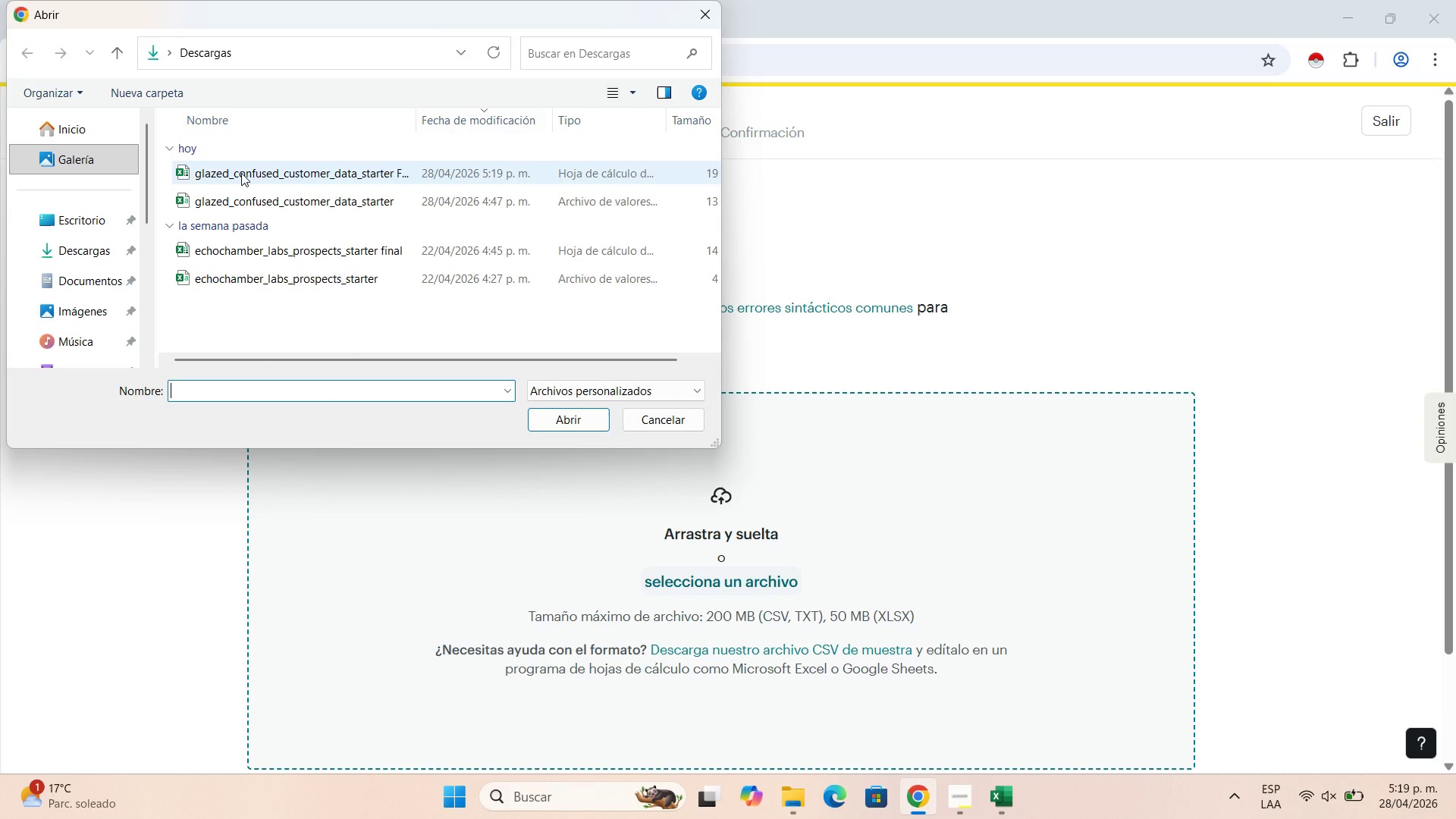 
double_click([241, 173])
 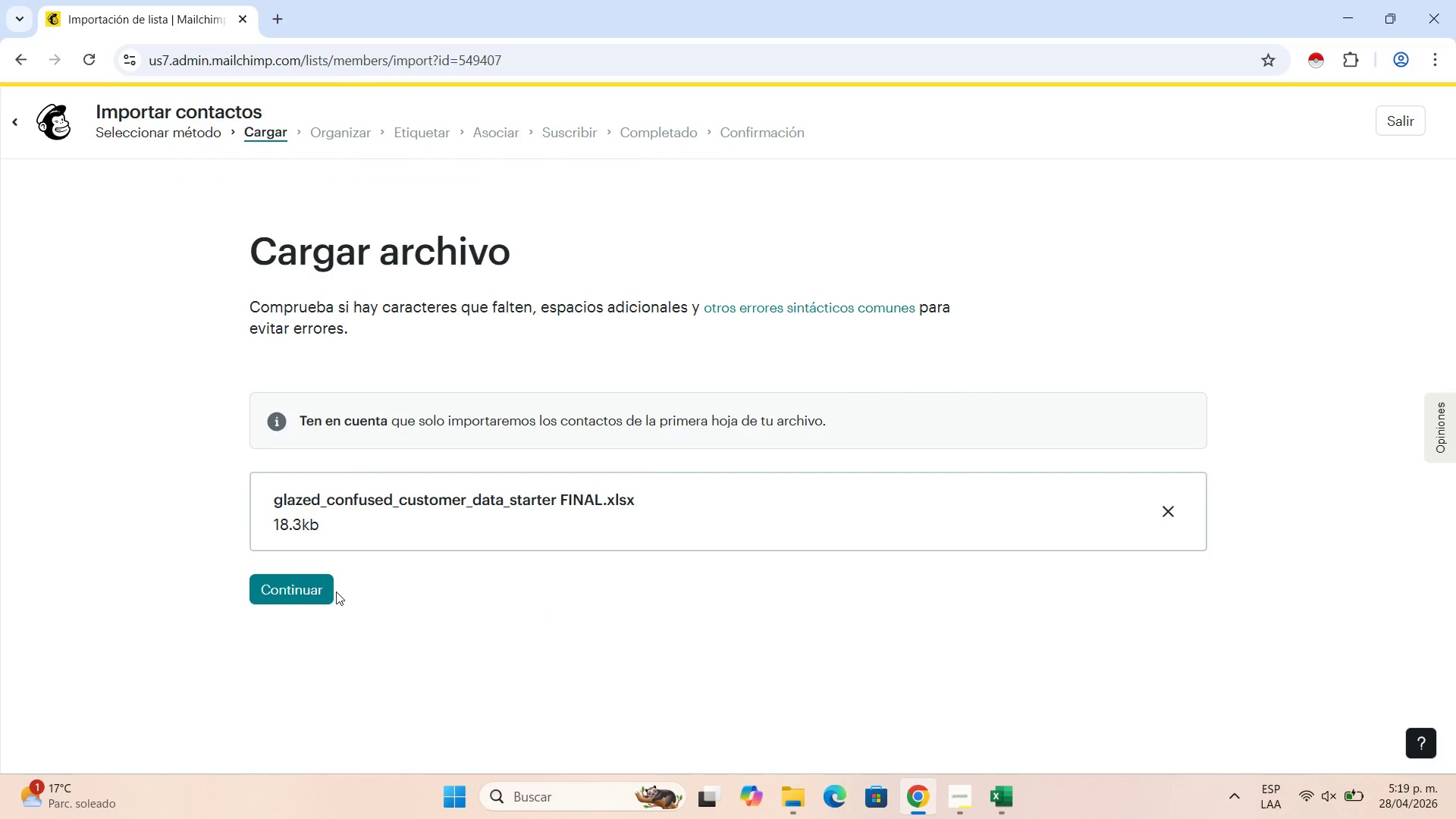 
left_click([314, 592])
 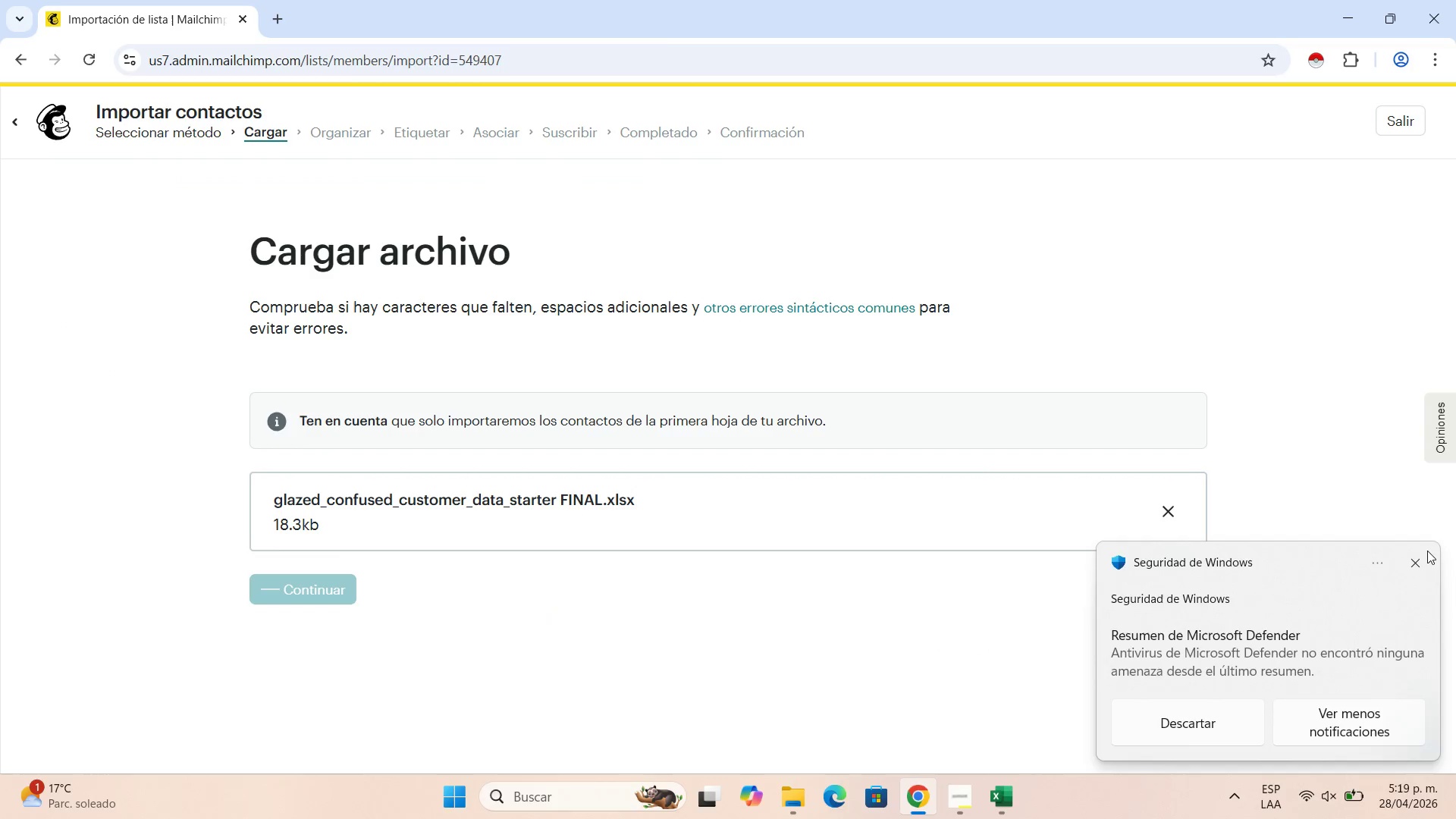 
left_click([1417, 562])
 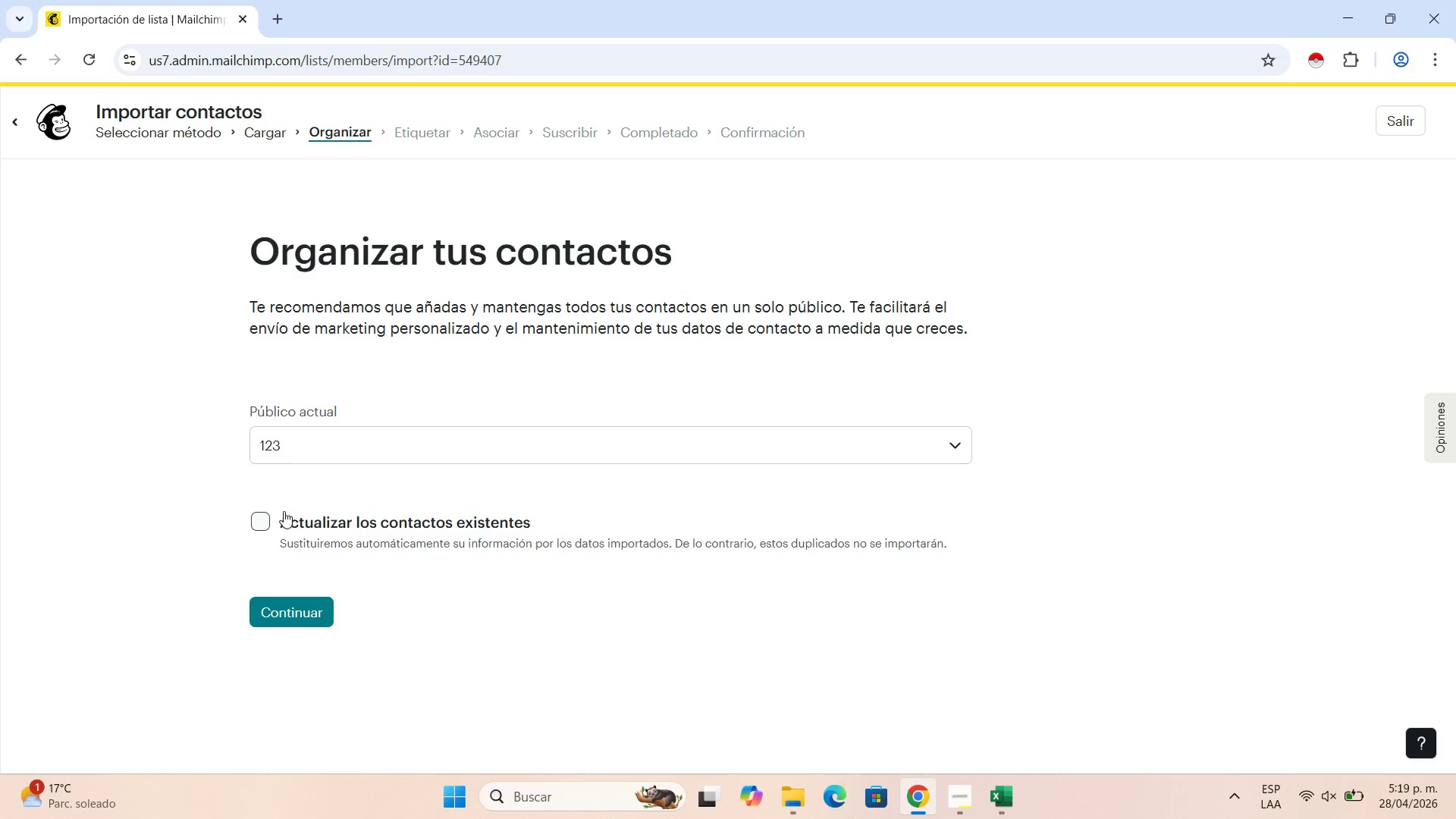 
left_click([268, 525])
 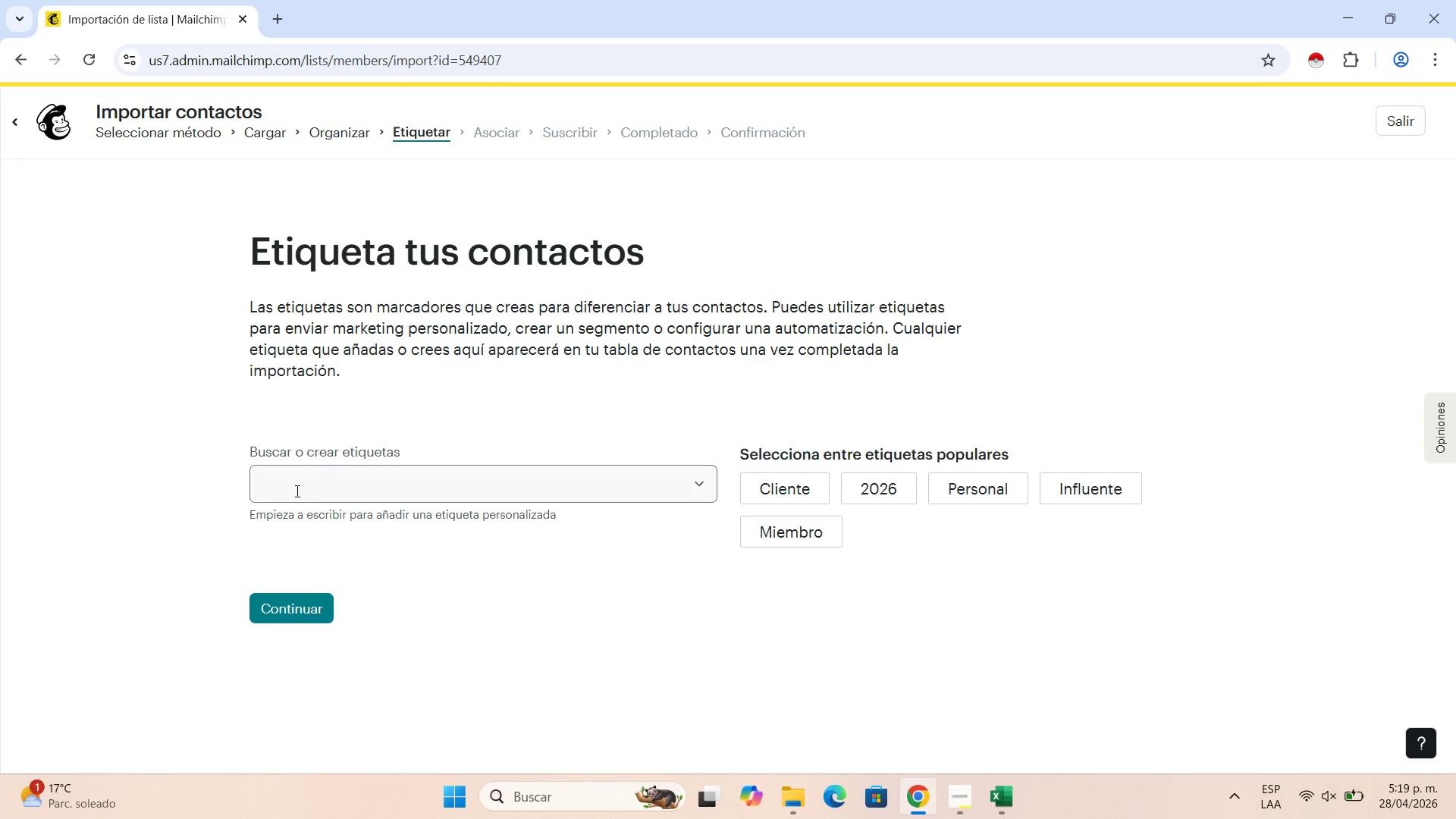 
left_click([323, 488])
 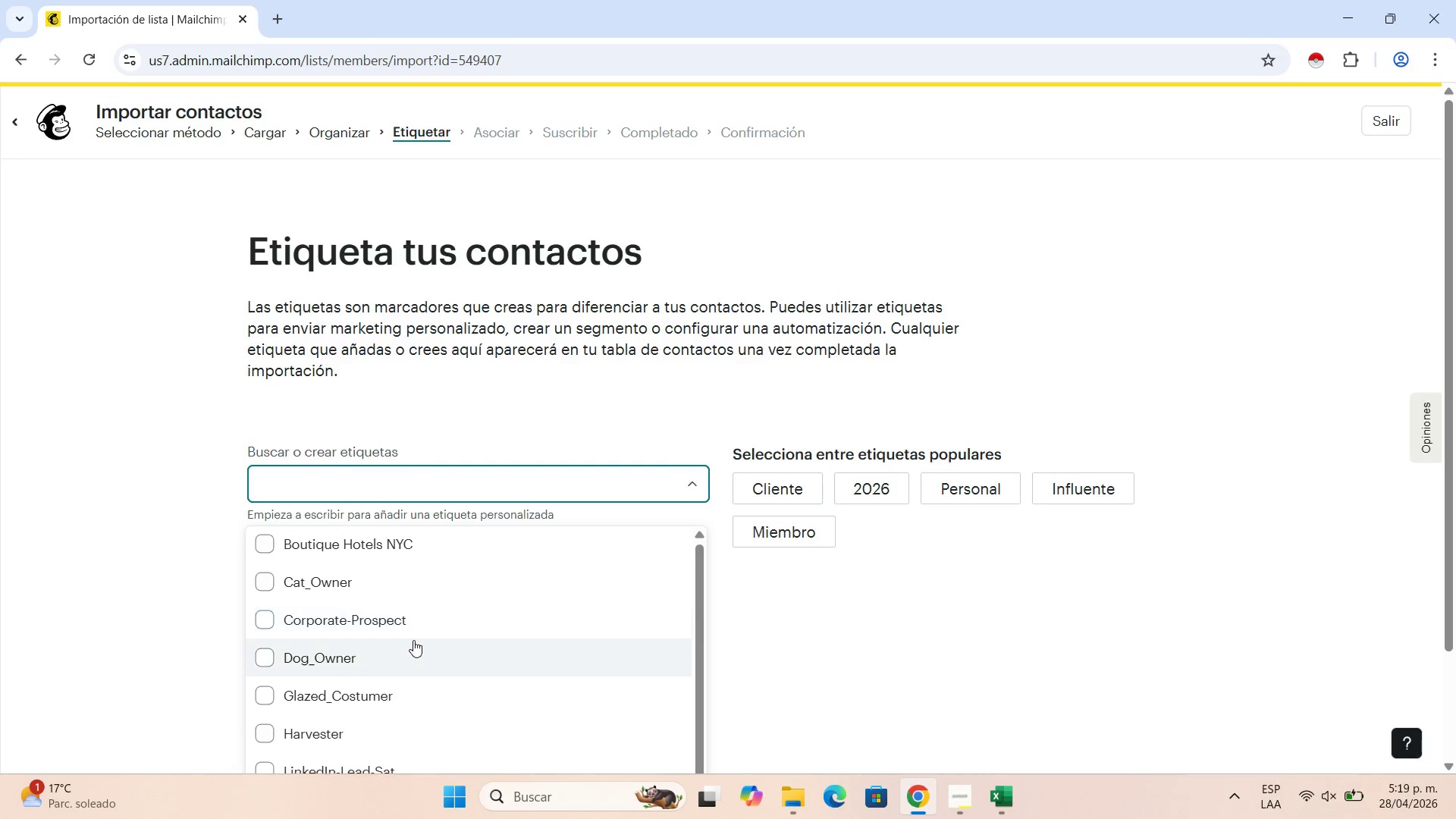 
scroll: coordinate [413, 640], scroll_direction: down, amount: 2.0
 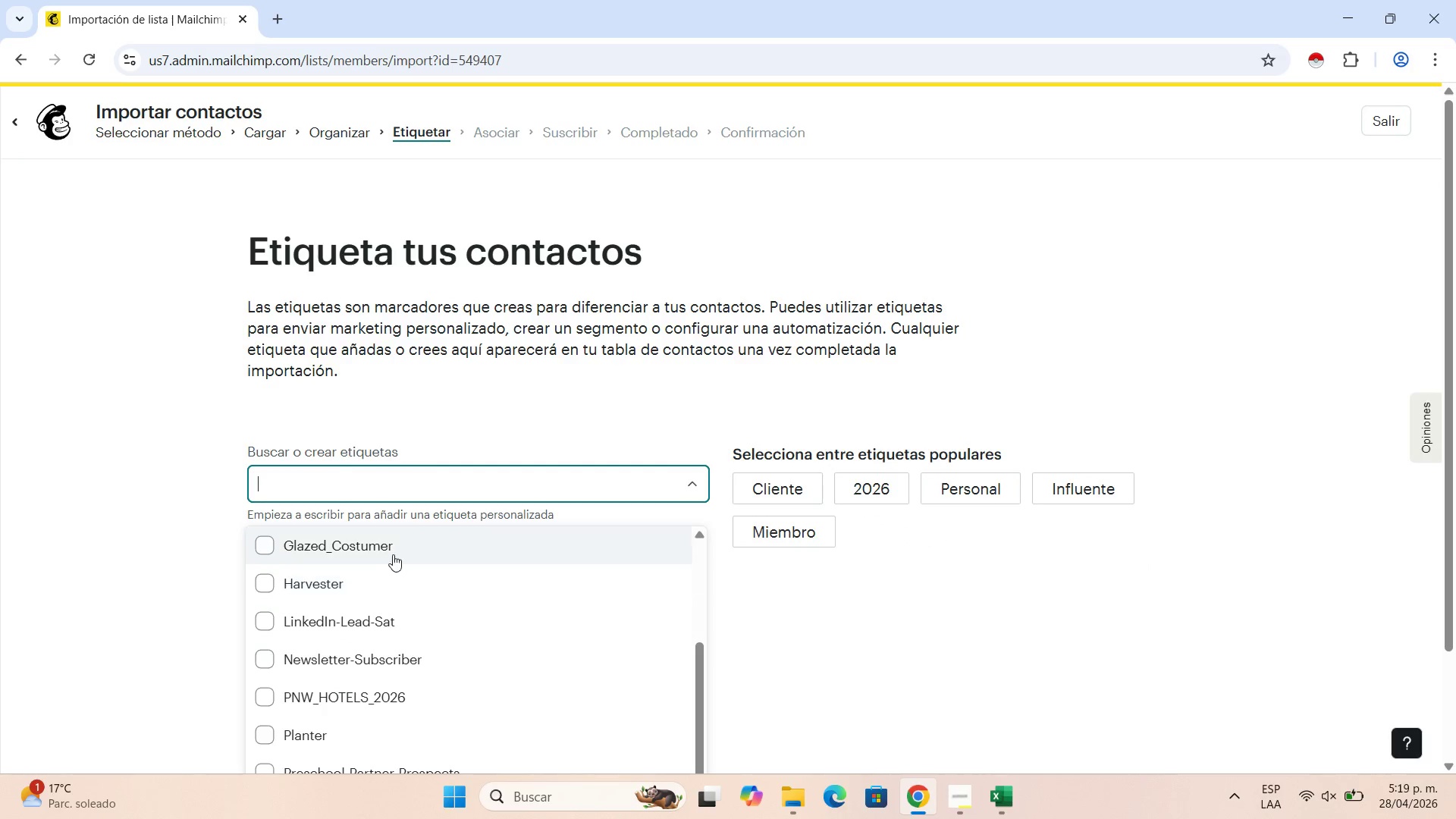 
left_click([395, 551])
 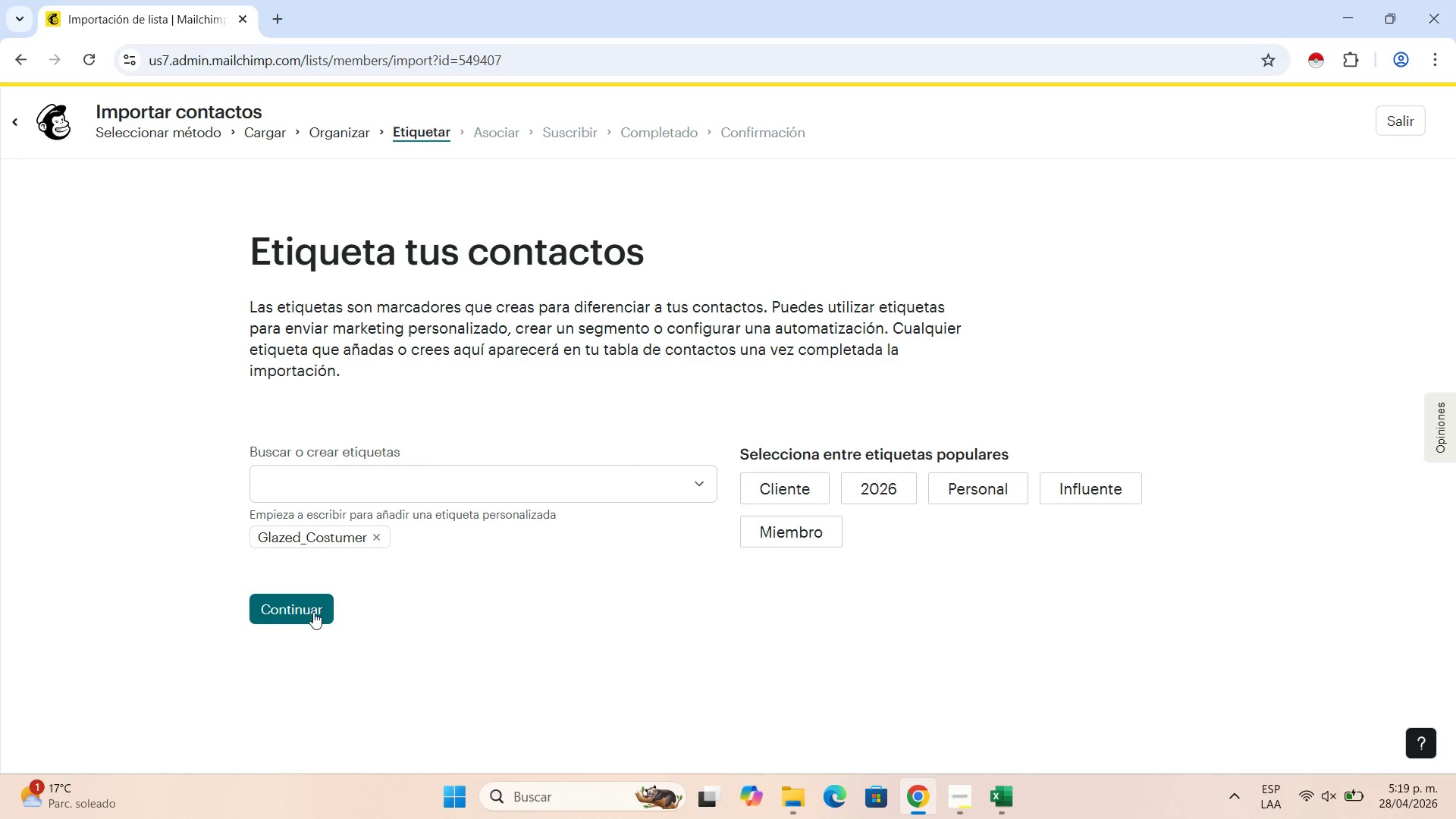 
left_click([313, 612])
 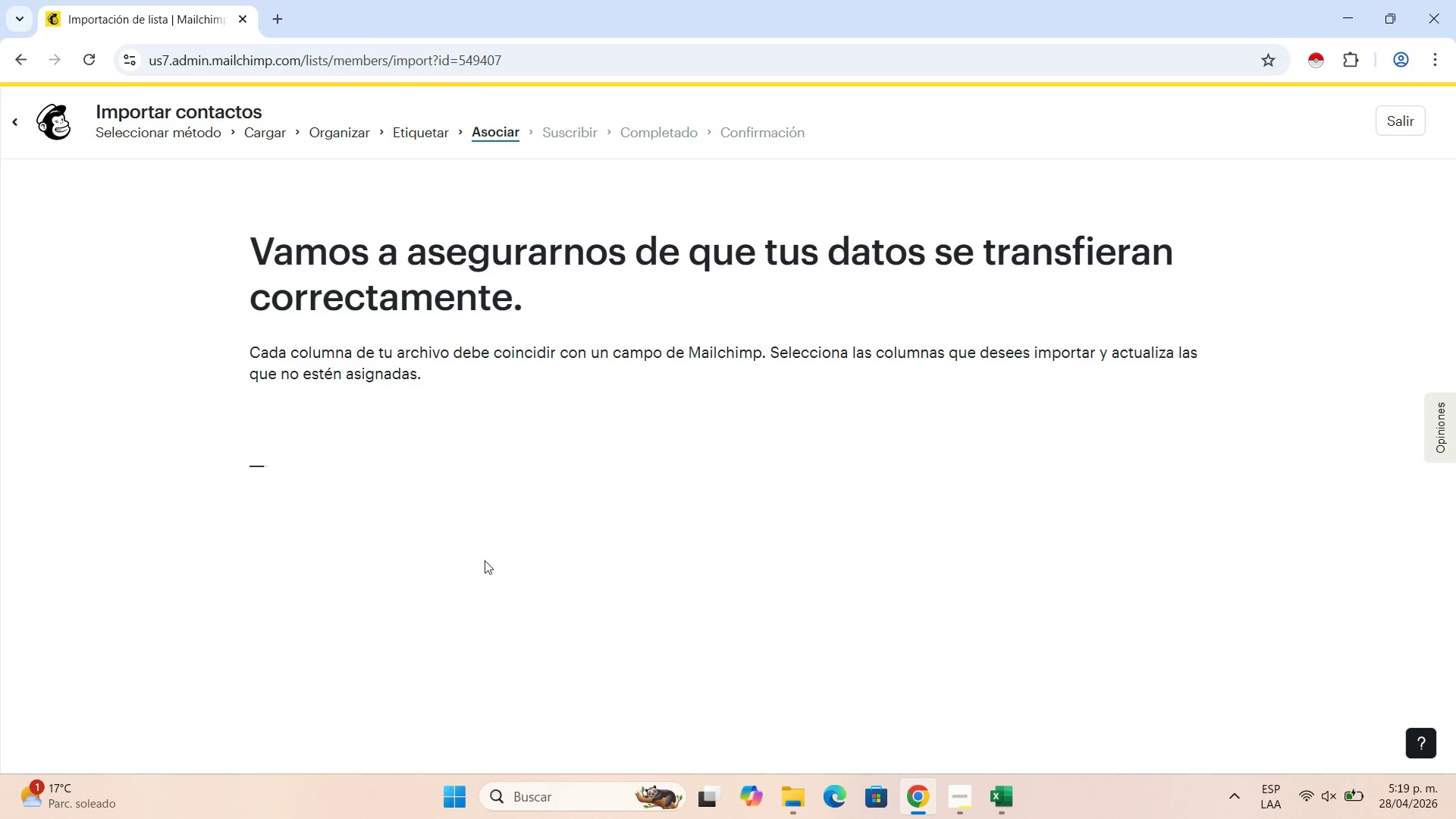 
mouse_move([551, 519])
 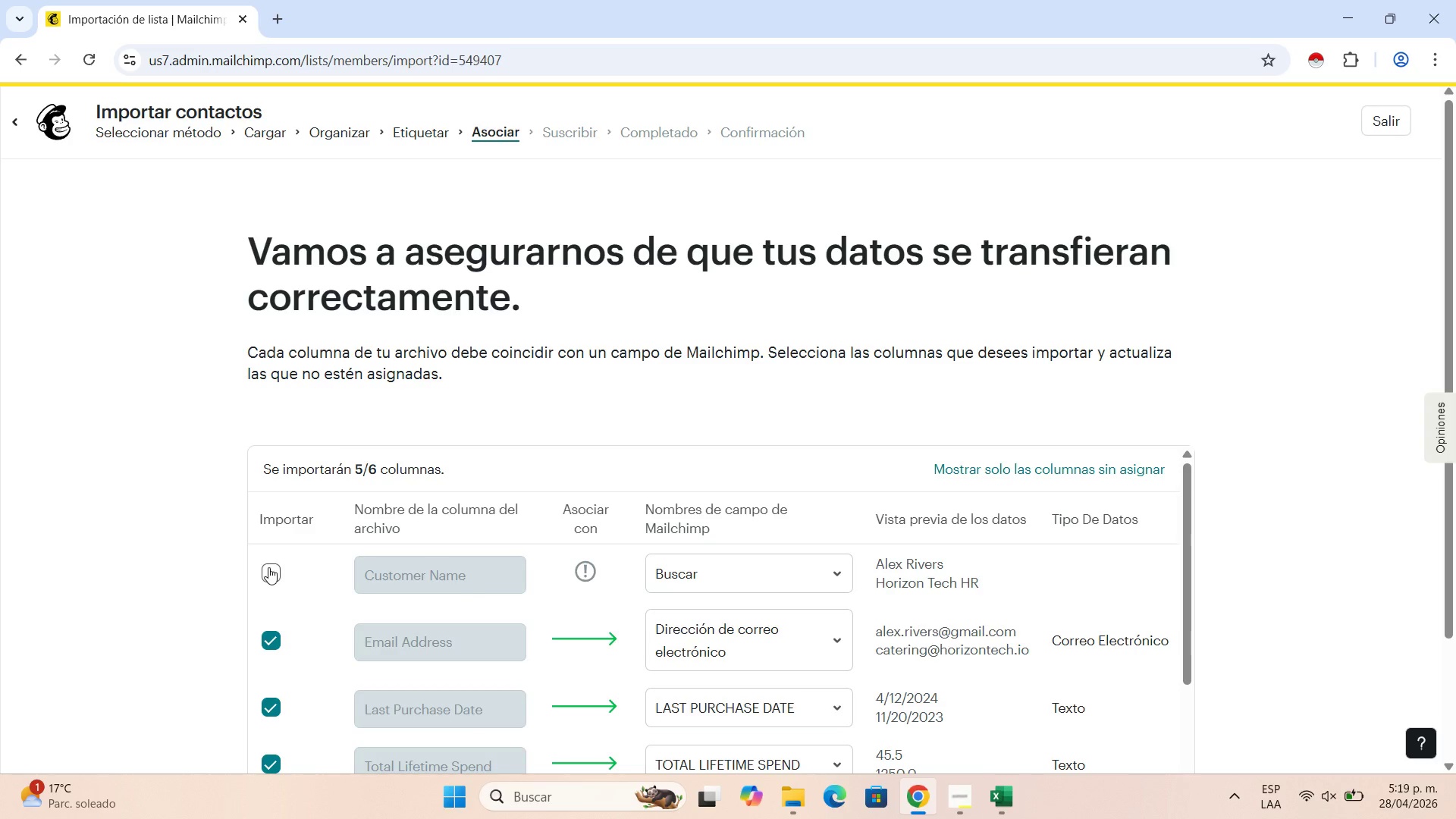 
left_click([268, 567])
 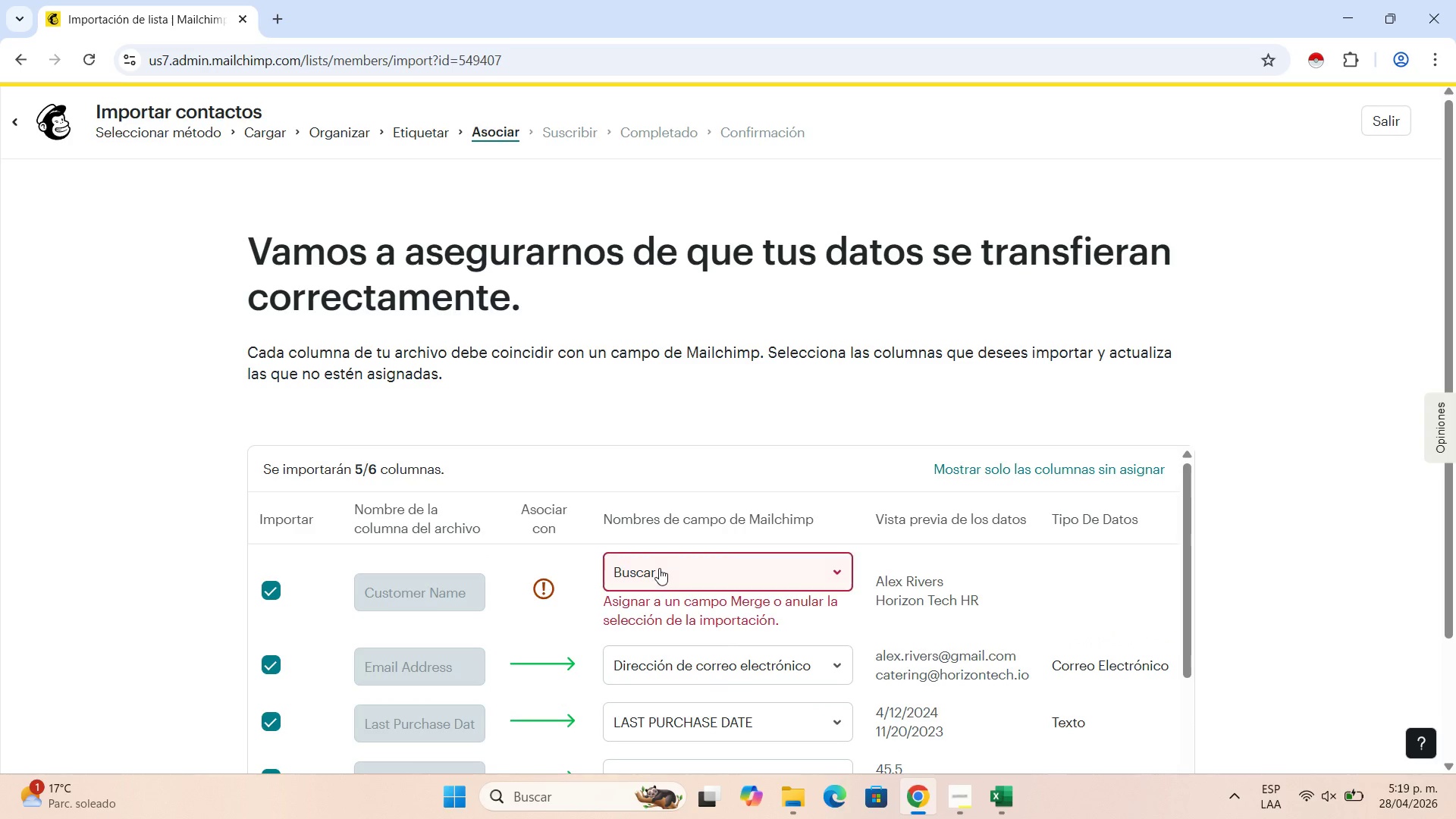 
left_click([659, 568])
 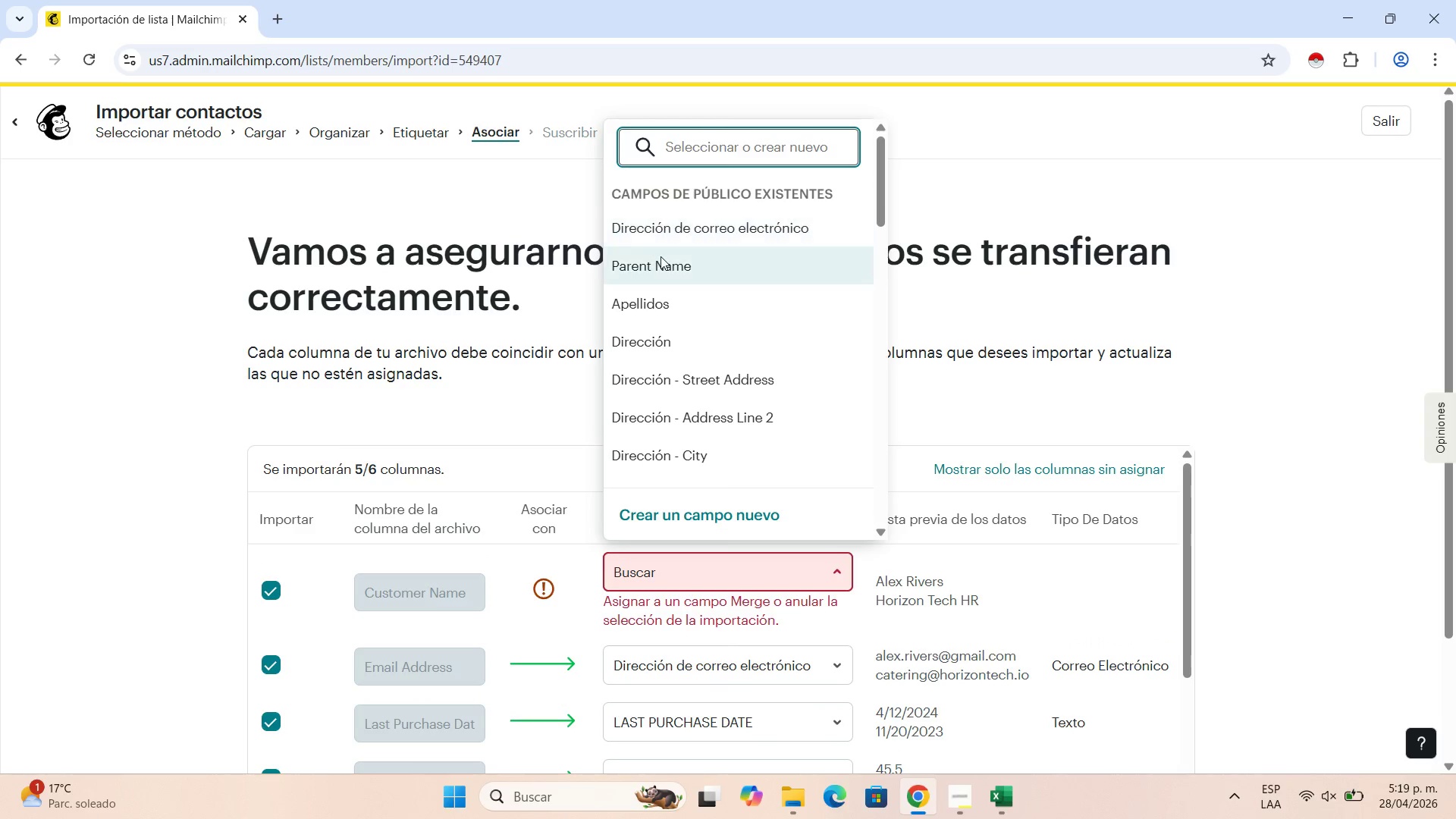 
left_click([661, 256])
 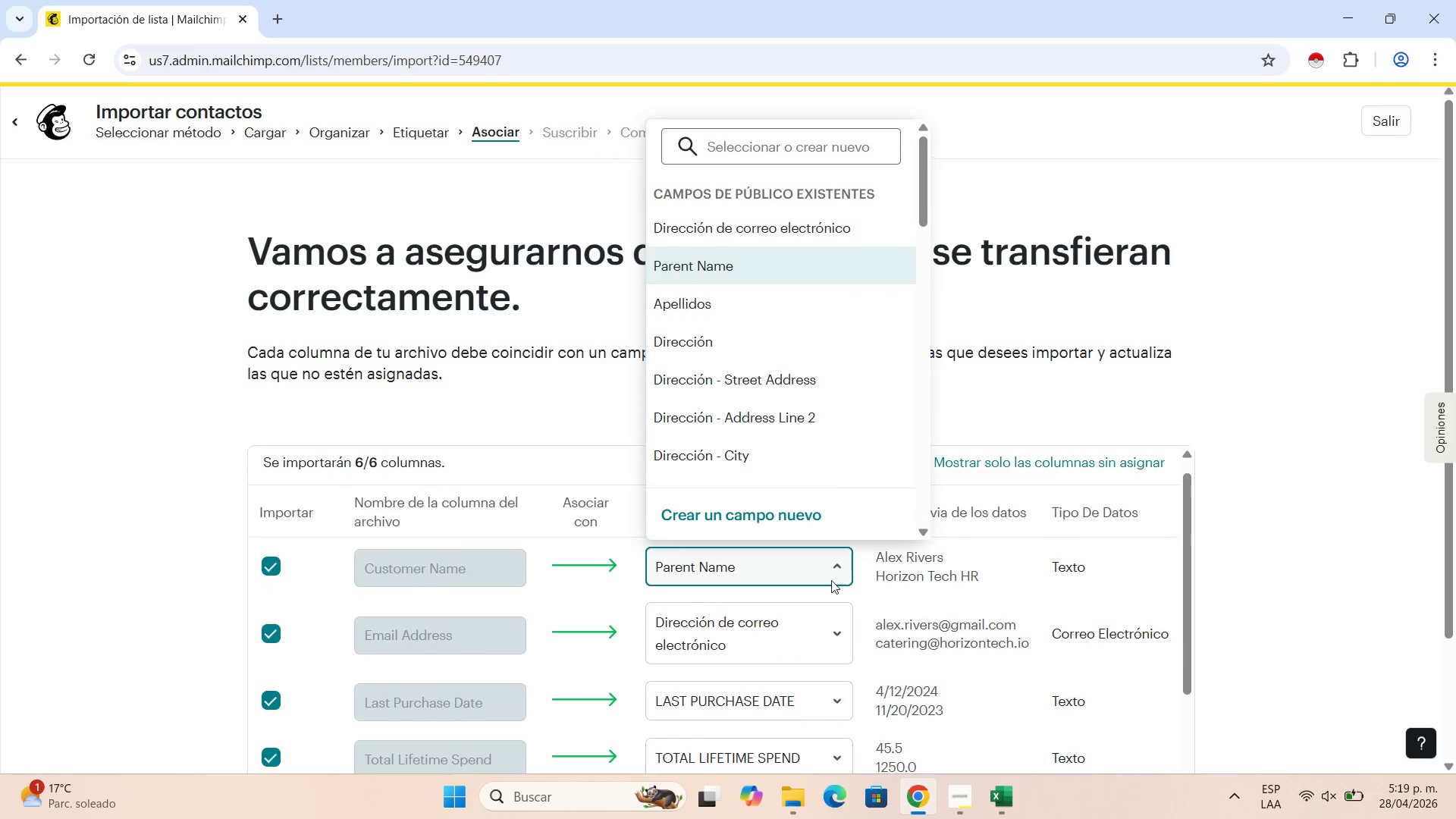 
scroll: coordinate [831, 580], scroll_direction: down, amount: 2.0
 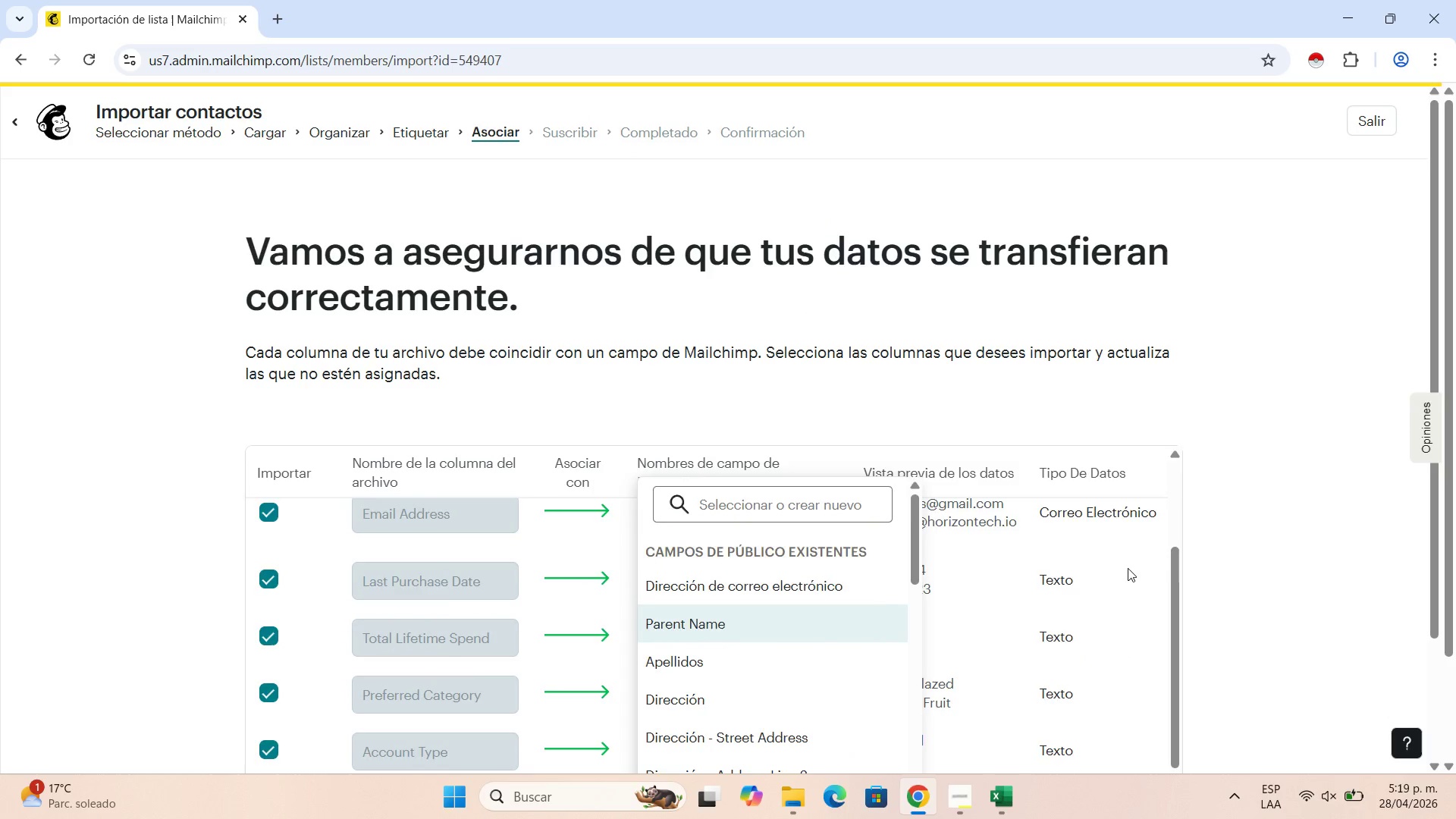 
left_click([1120, 573])
 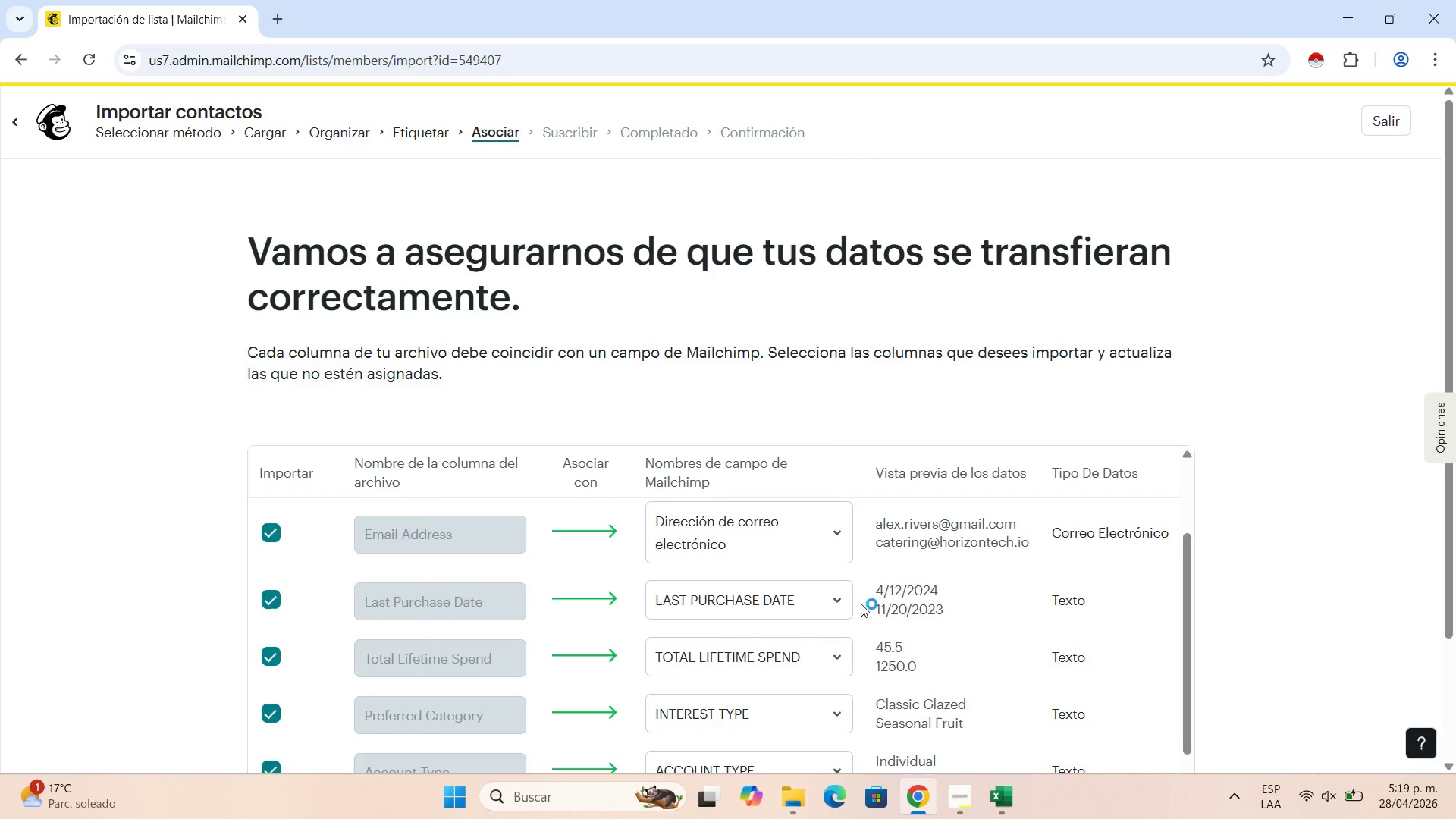 
scroll: coordinate [1266, 500], scroll_direction: down, amount: 6.0
 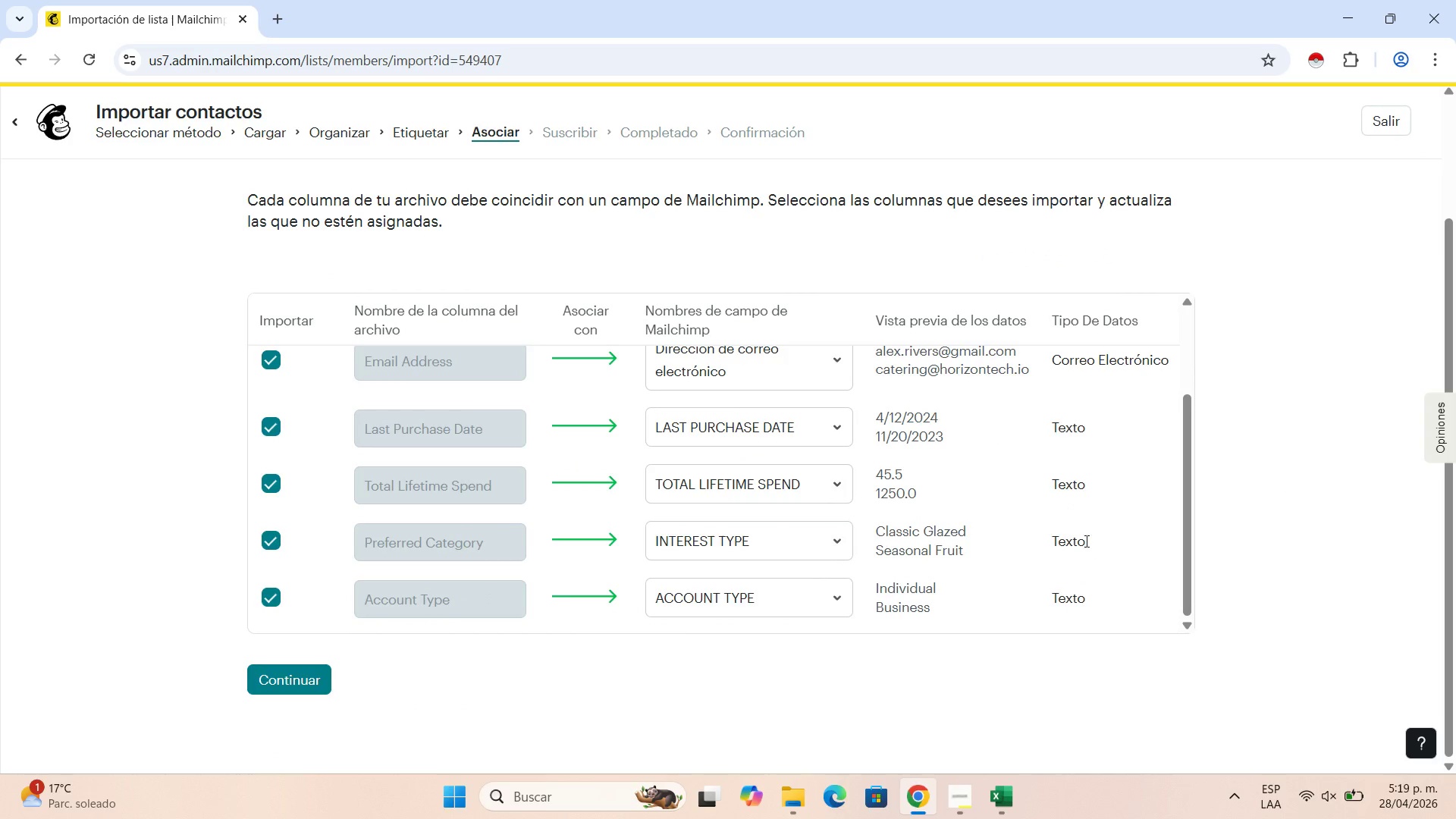 
left_click([1085, 539])
 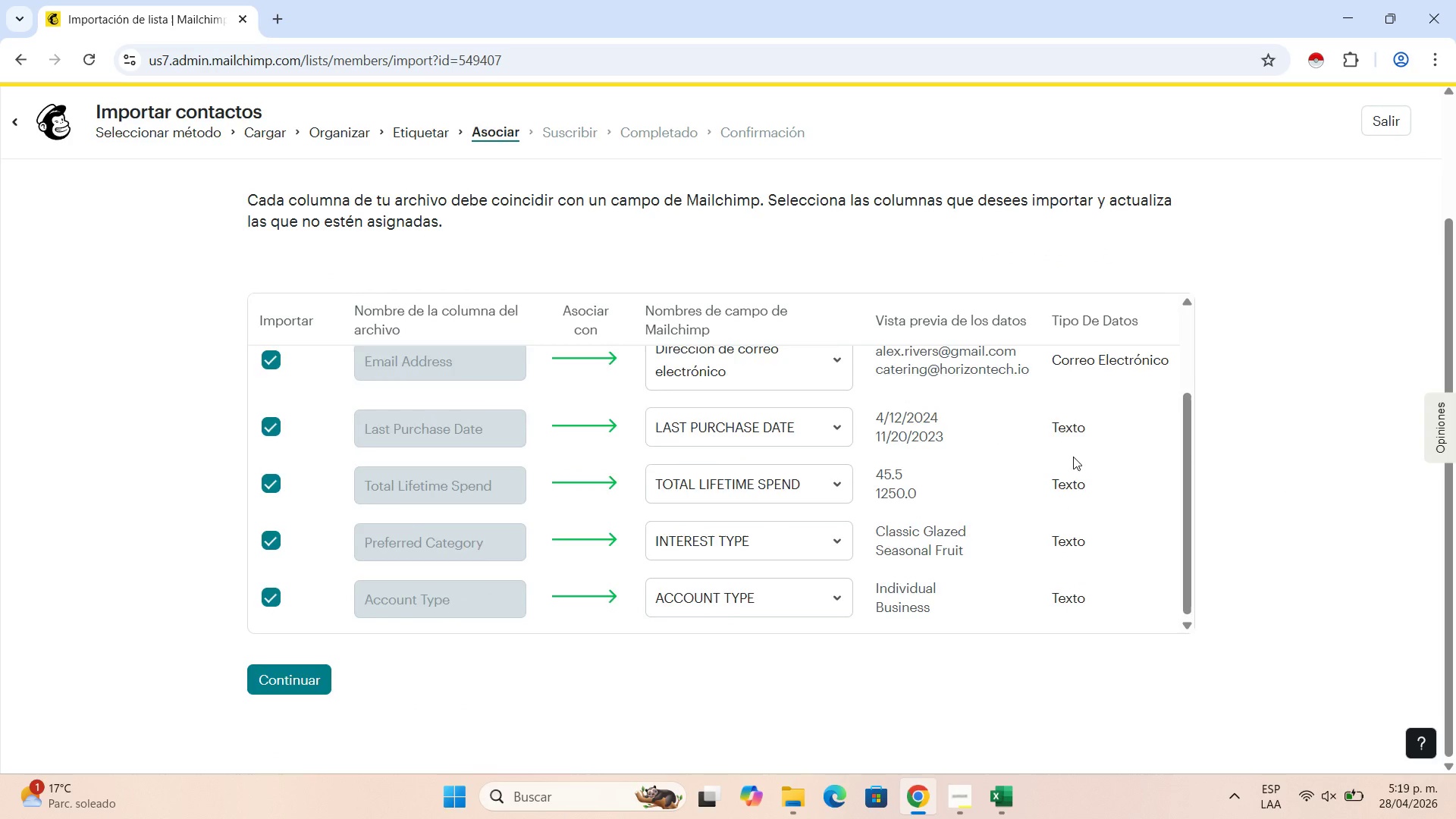 
scroll: coordinate [1073, 457], scroll_direction: up, amount: 3.0
 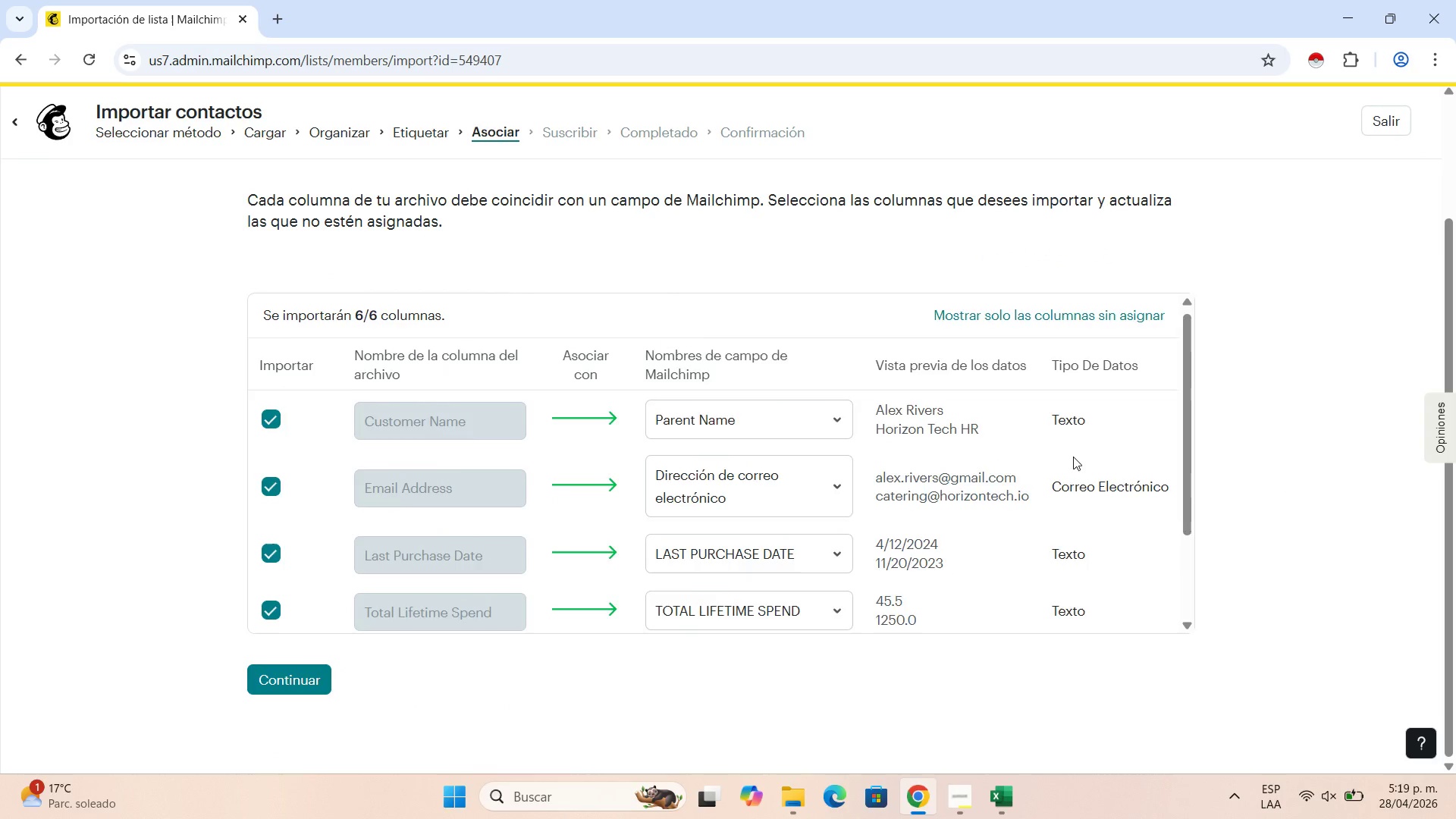 
scroll: coordinate [1073, 457], scroll_direction: down, amount: 2.0
 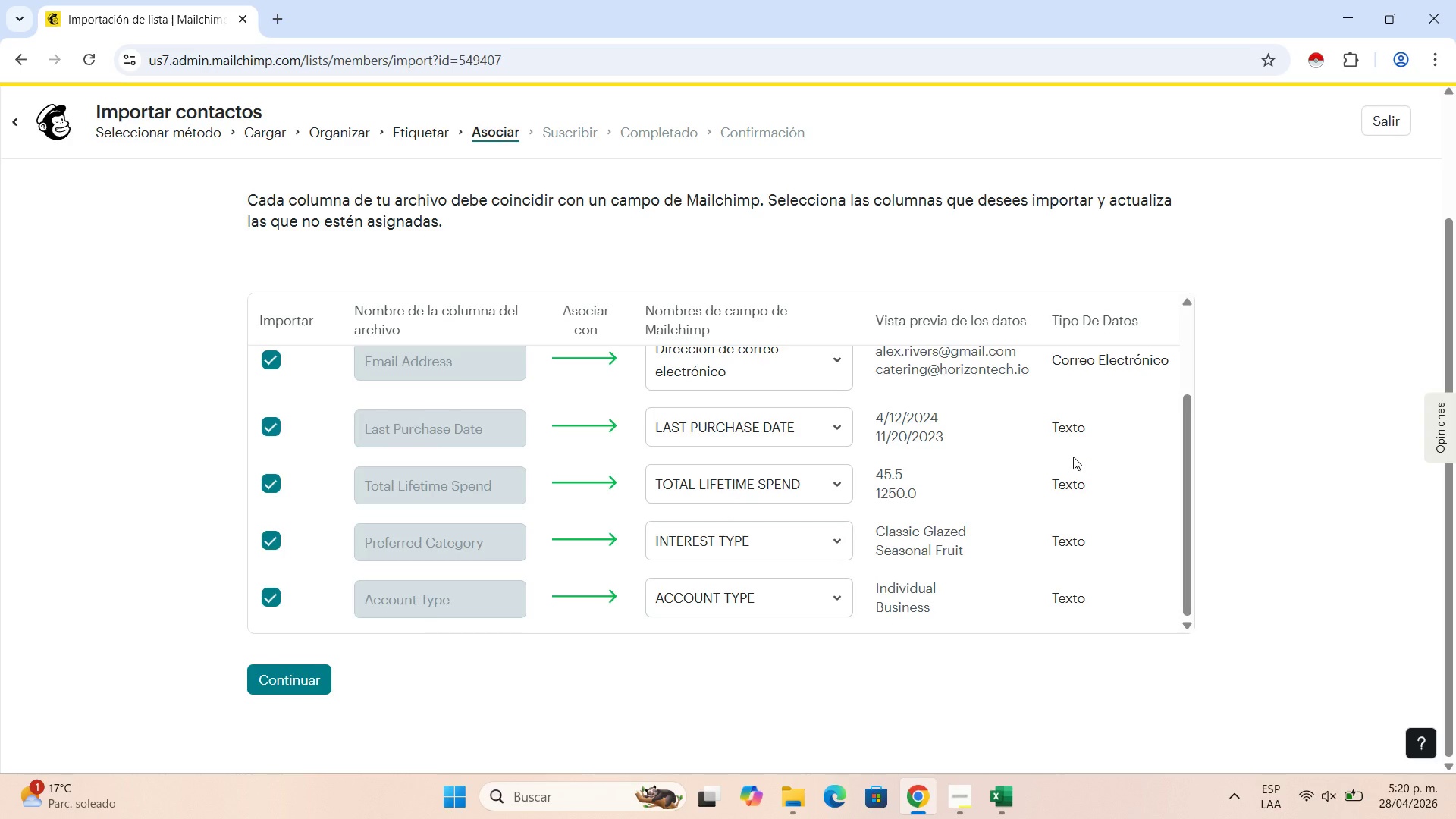 
wait(26.5)
 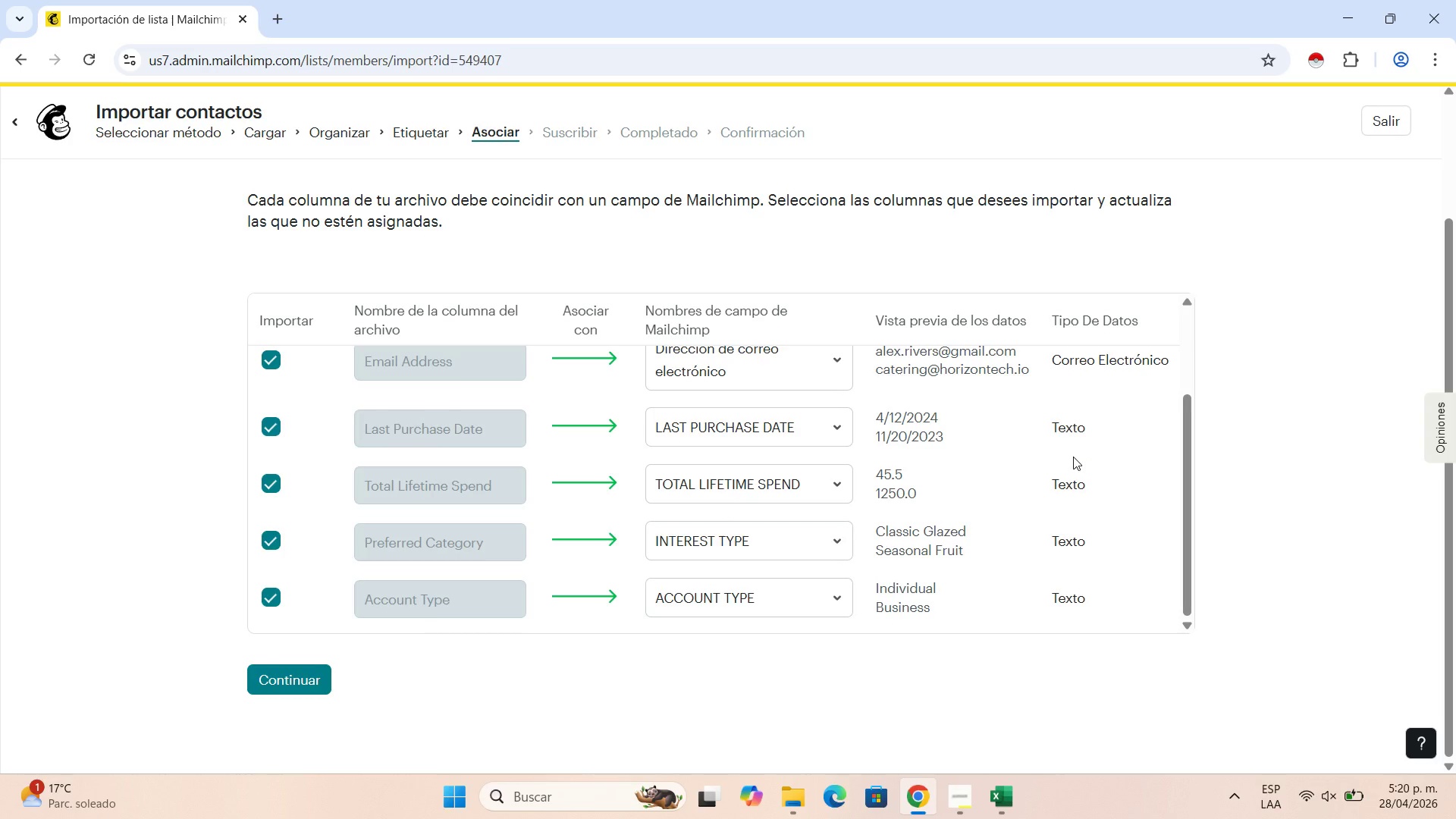 
left_click([825, 541])
 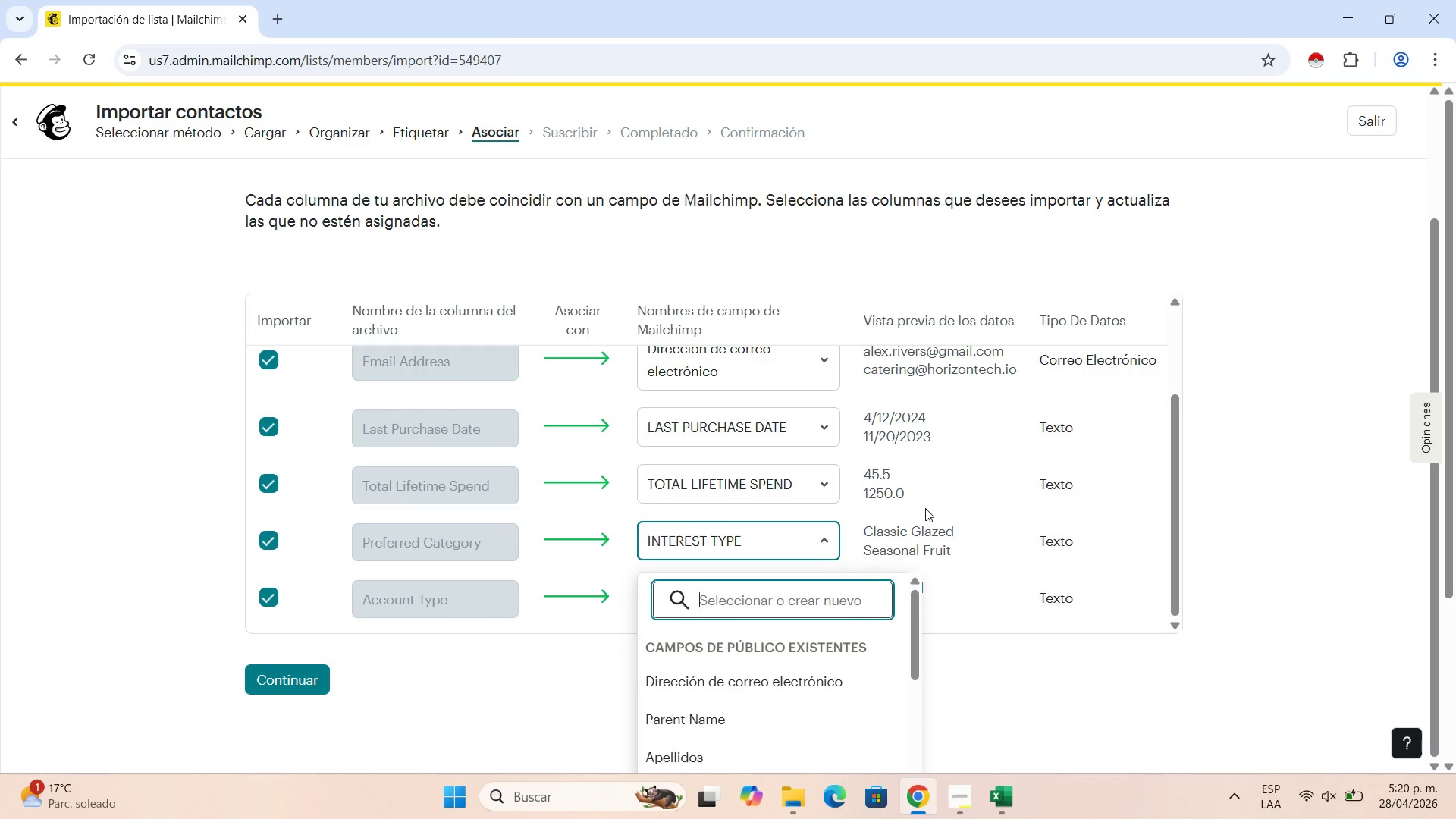 
left_click([948, 497])
 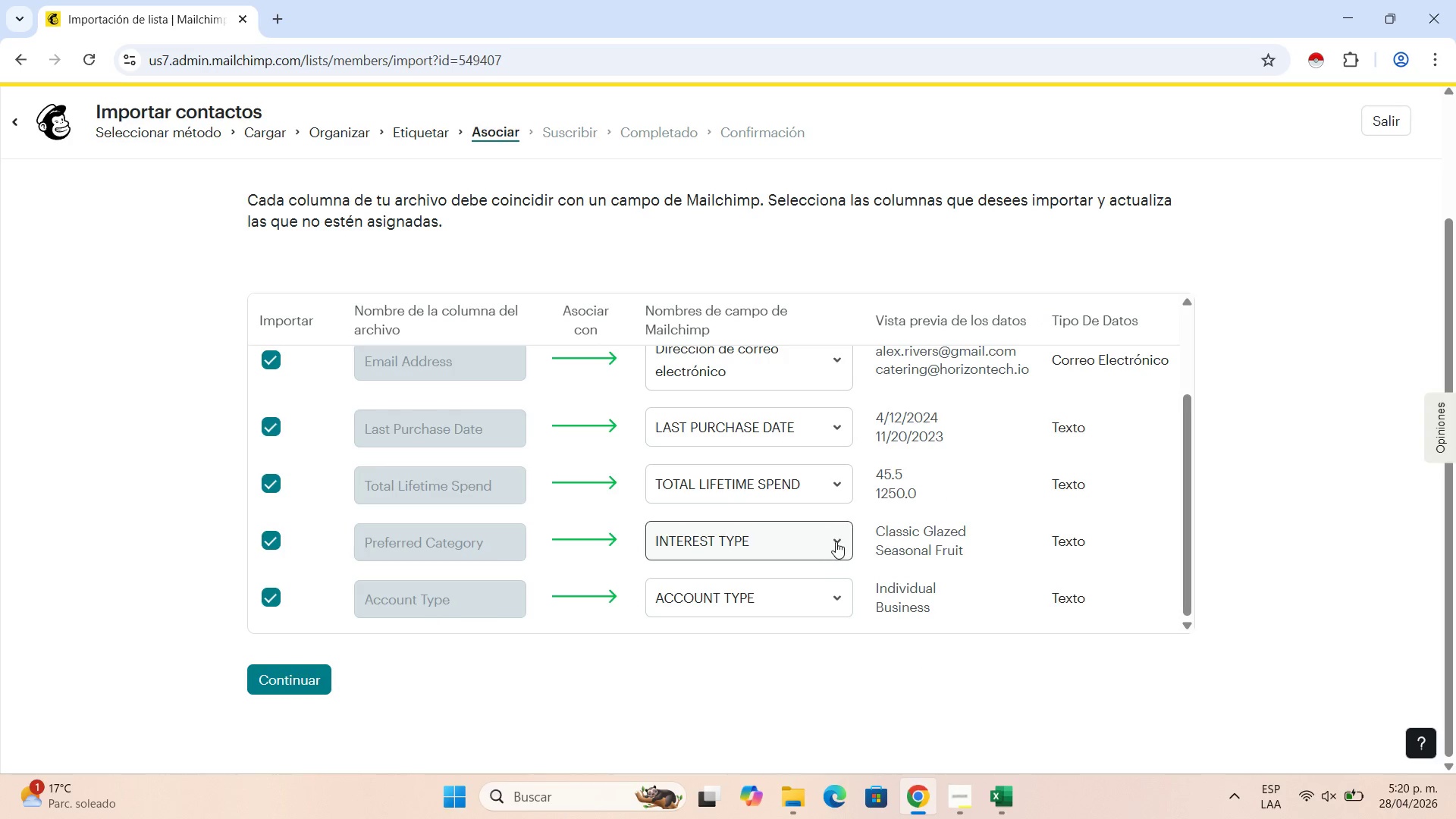 
left_click([837, 541])
 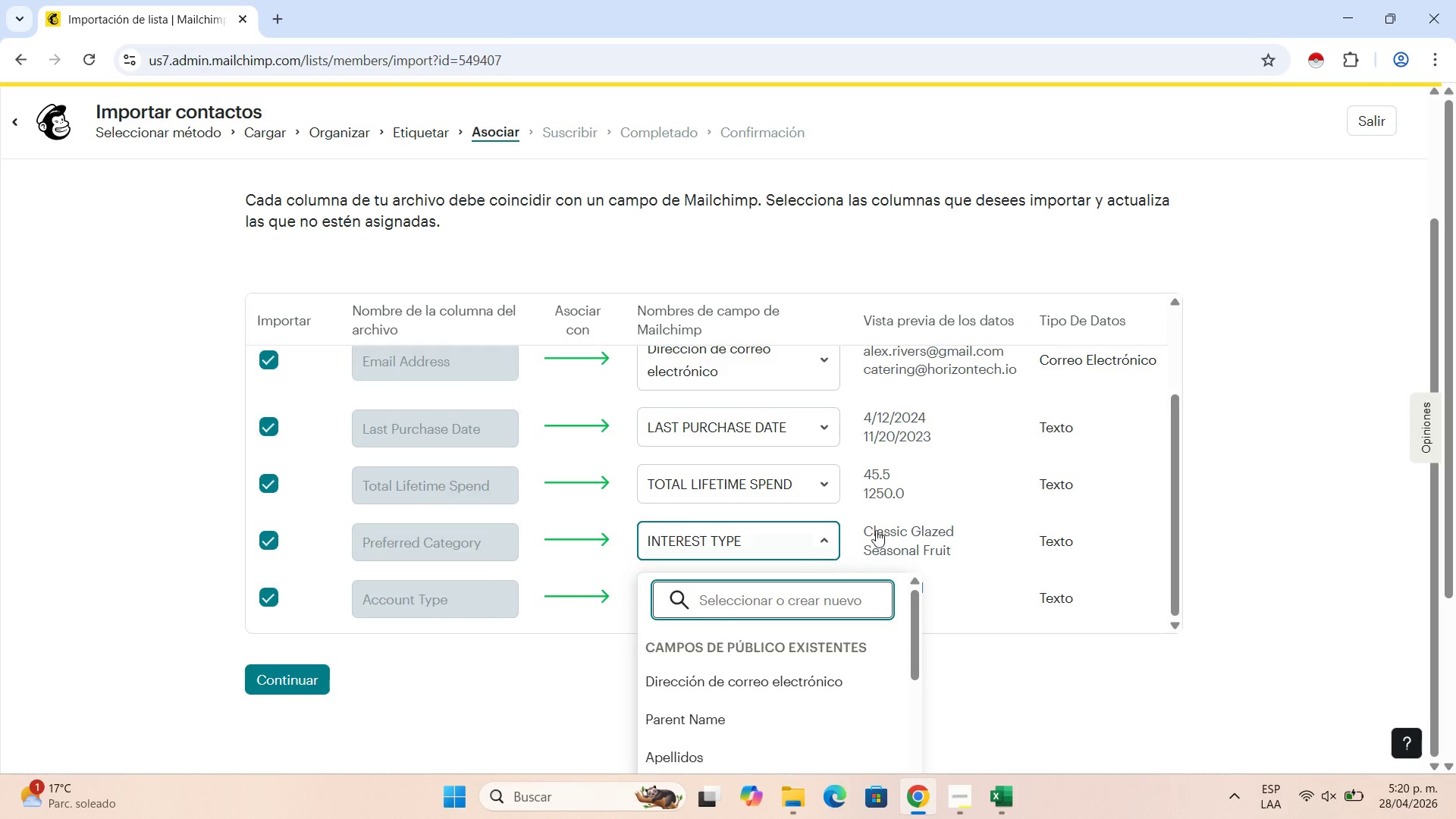 
scroll: coordinate [1026, 483], scroll_direction: down, amount: 3.0
 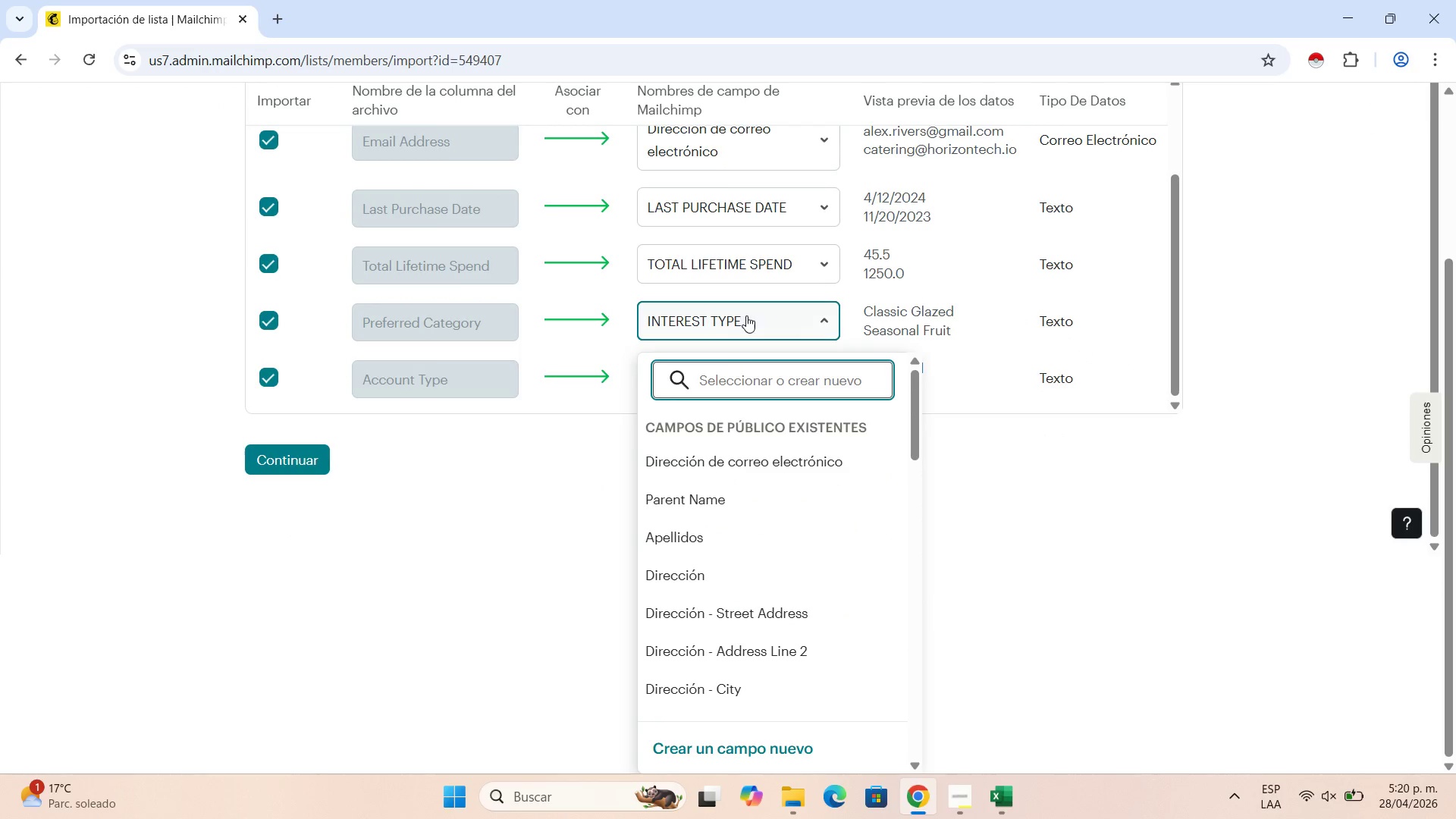 
wait(5.52)
 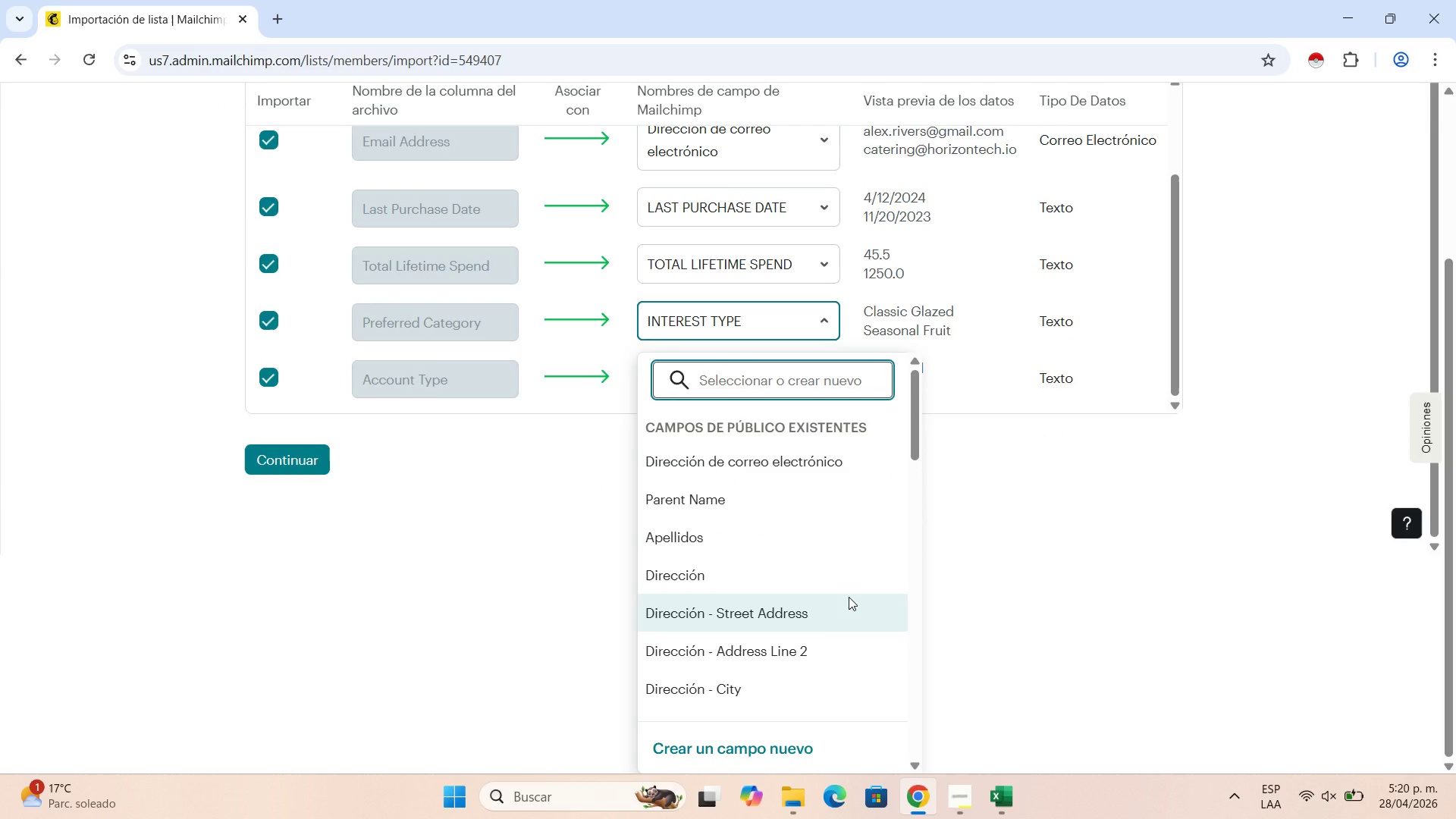 
scroll: coordinate [739, 546], scroll_direction: down, amount: 2.0
 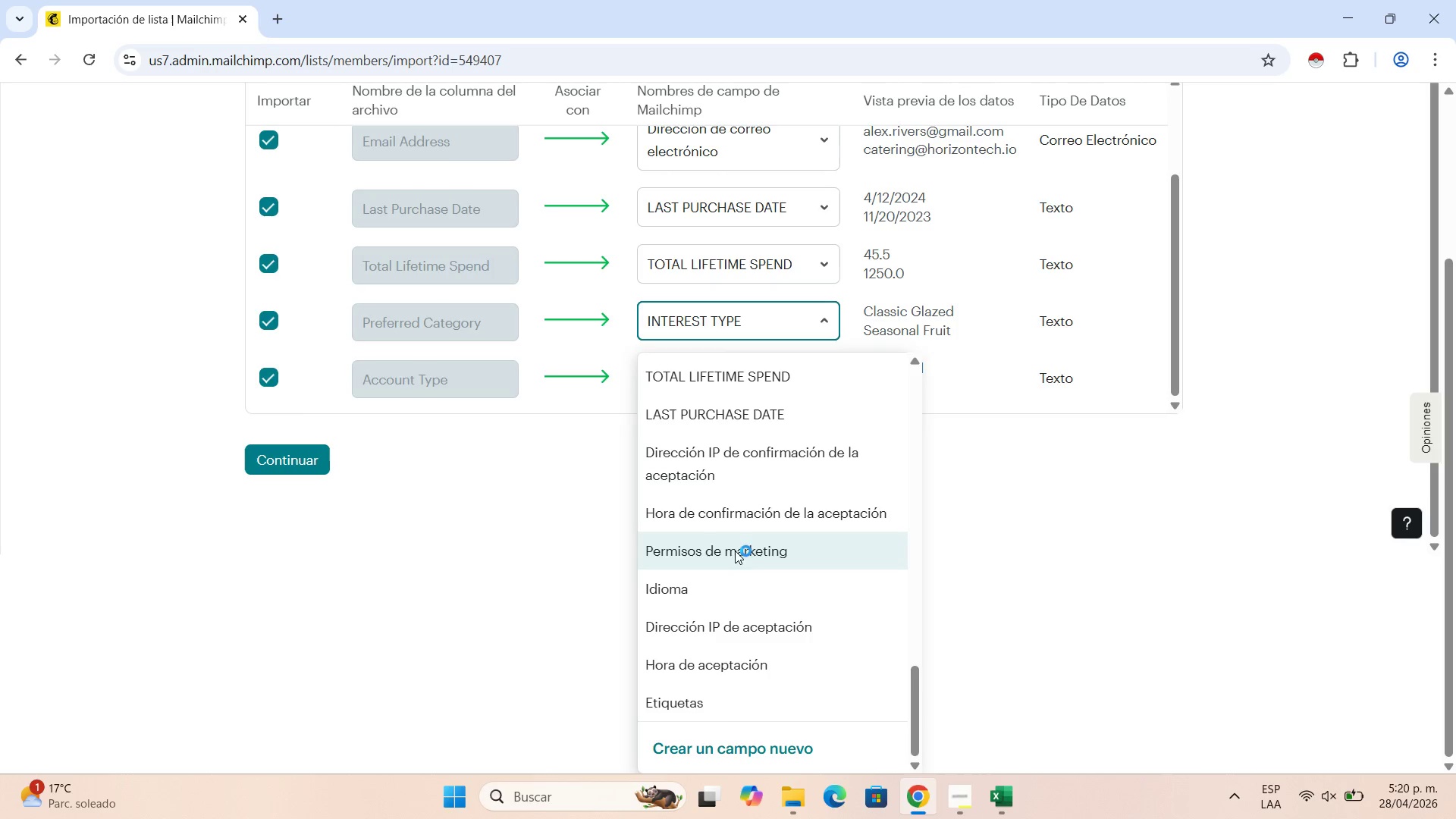 
scroll: coordinate [734, 557], scroll_direction: up, amount: 5.0
 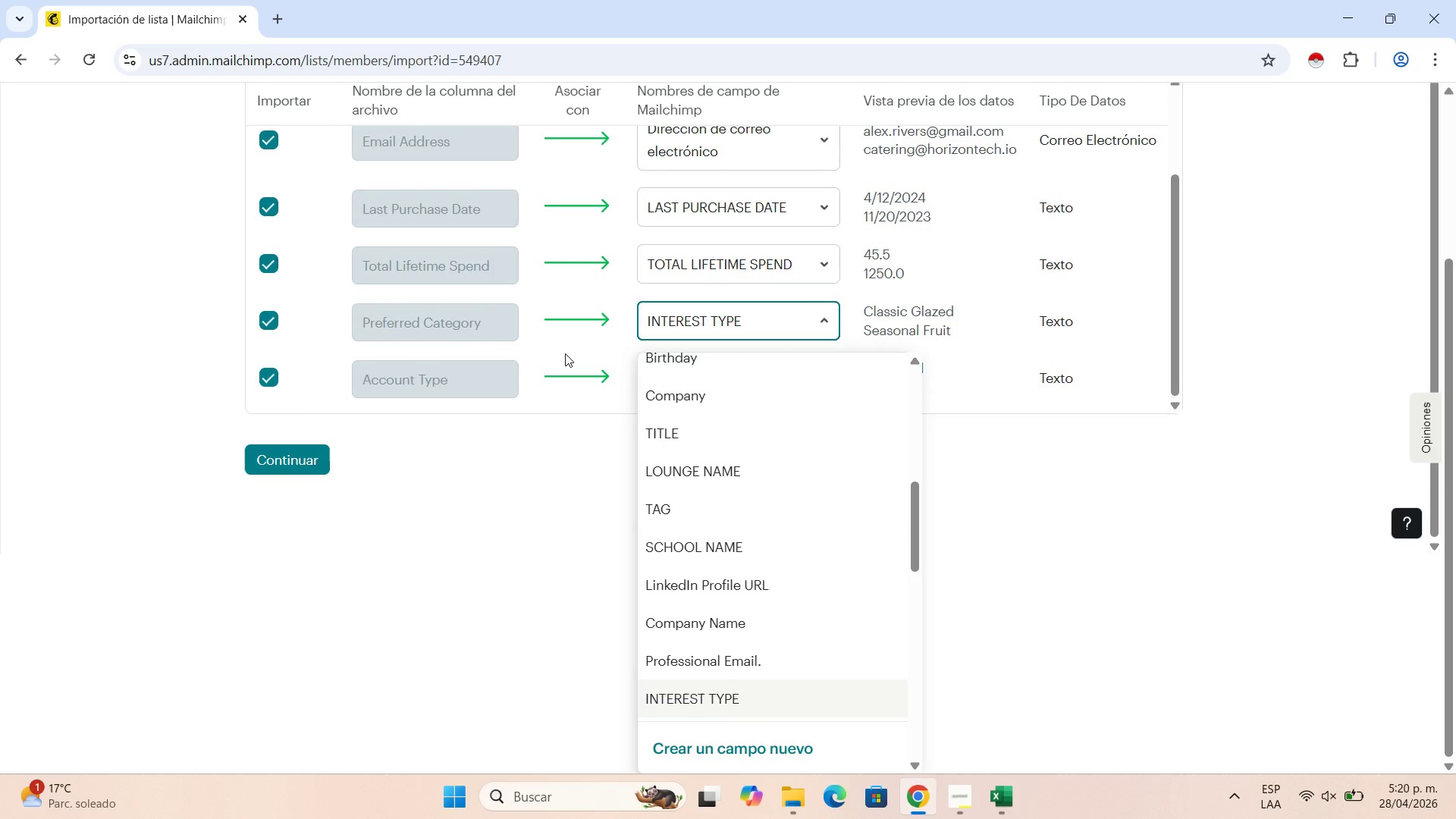 
left_click([466, 532])
 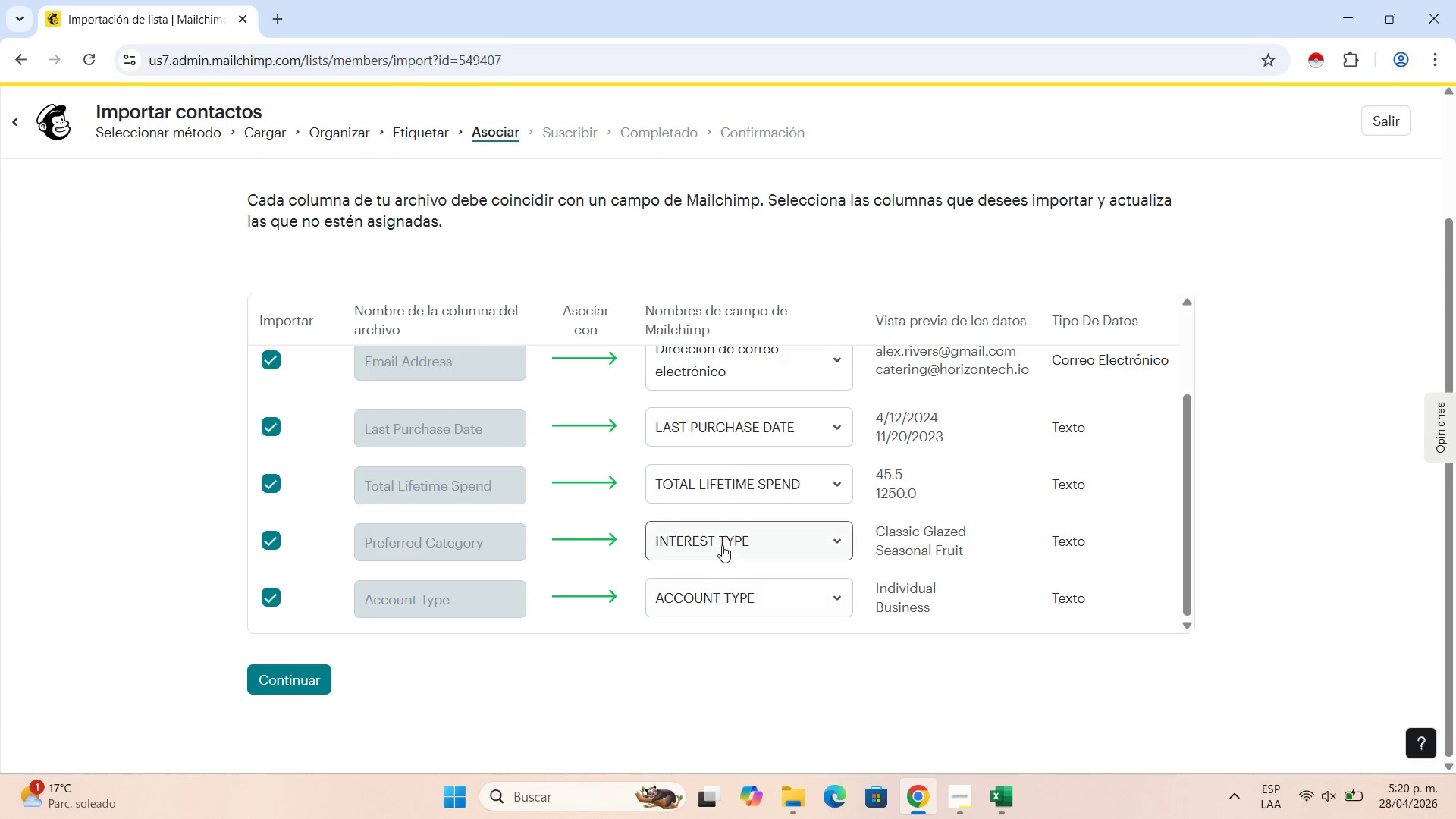 
scroll: coordinate [722, 545], scroll_direction: up, amount: 1.0
 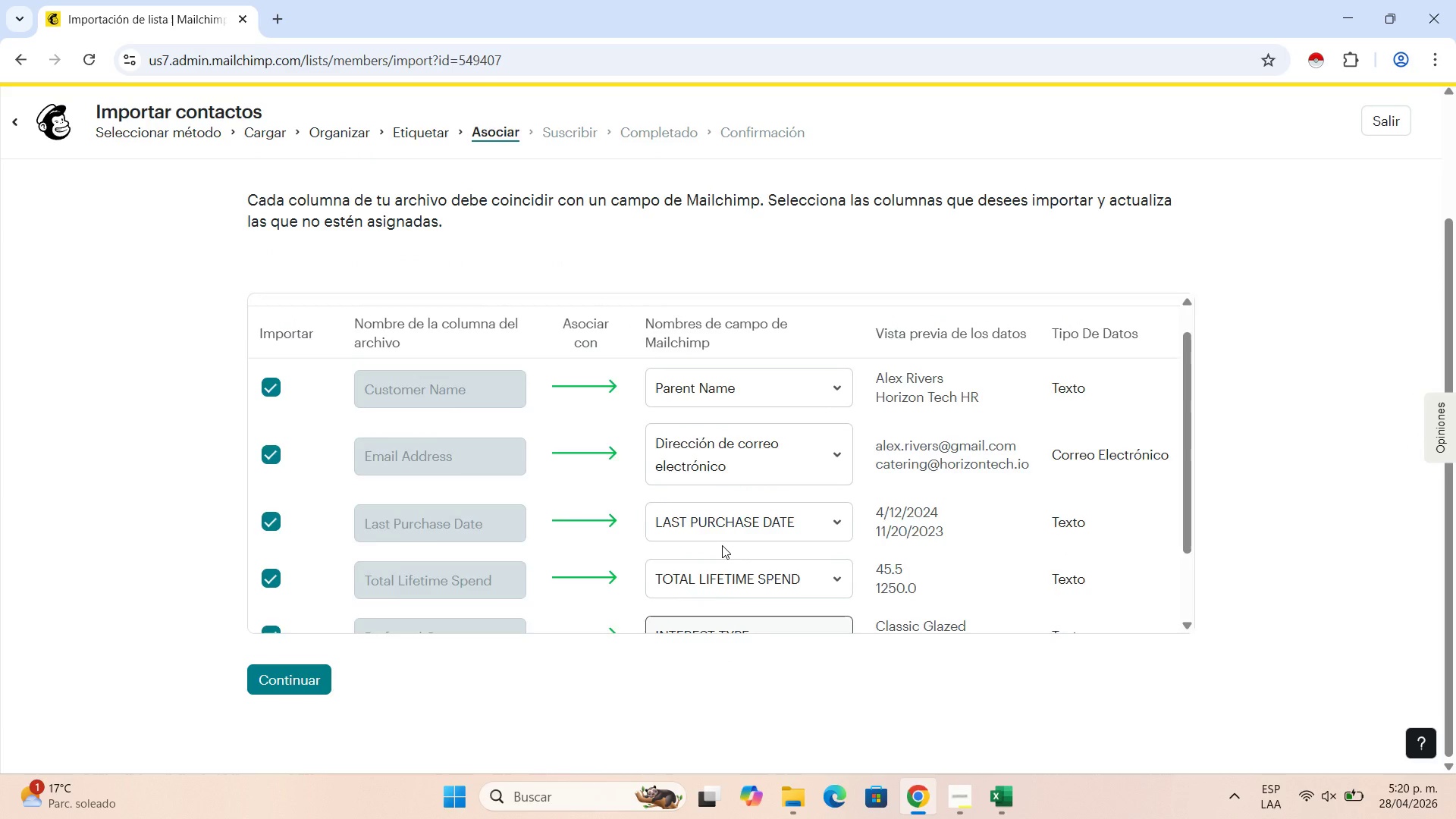 
scroll: coordinate [722, 545], scroll_direction: down, amount: 3.0
 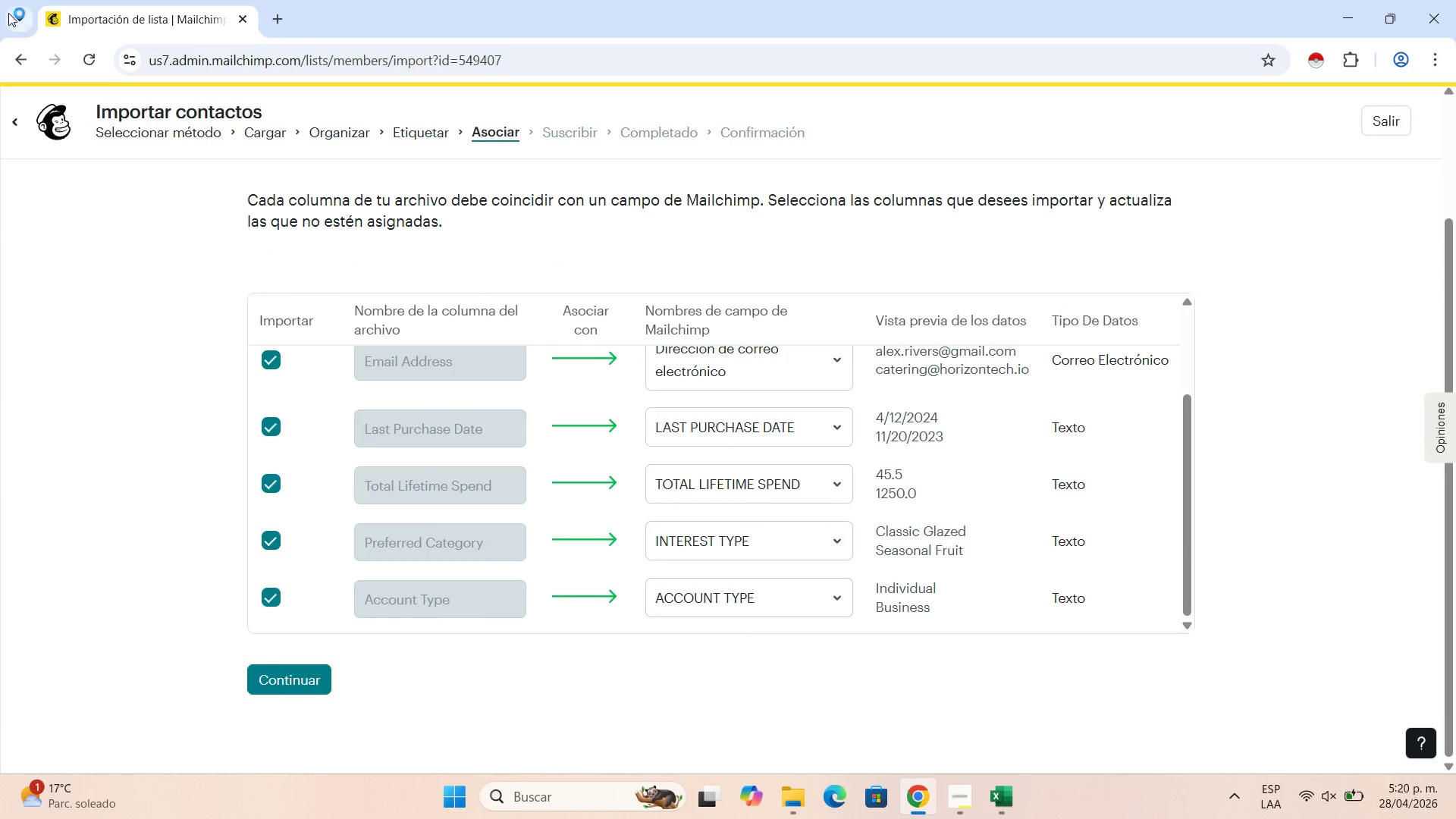 
left_click([17, 60])
 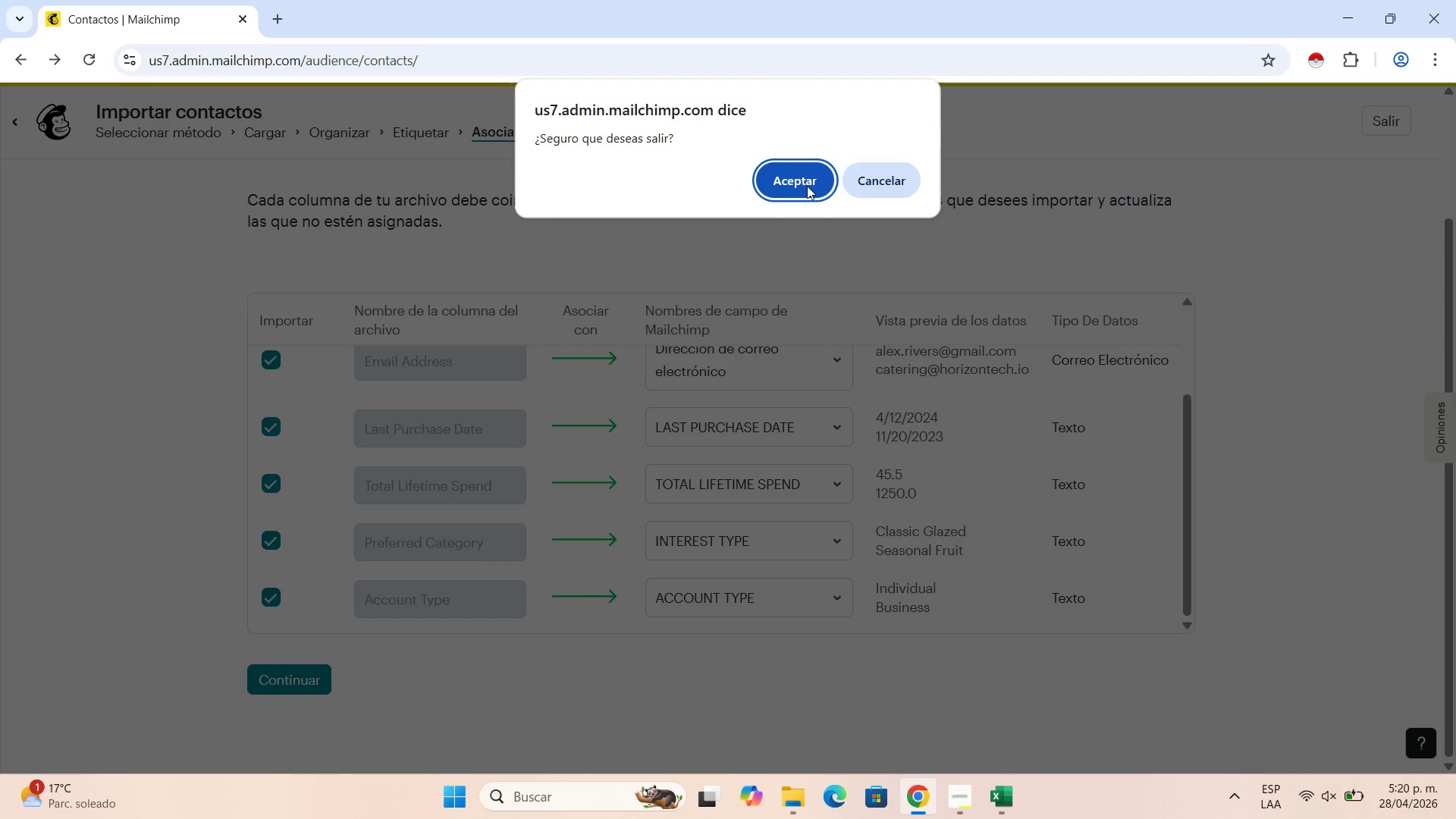 
left_click([807, 186])
 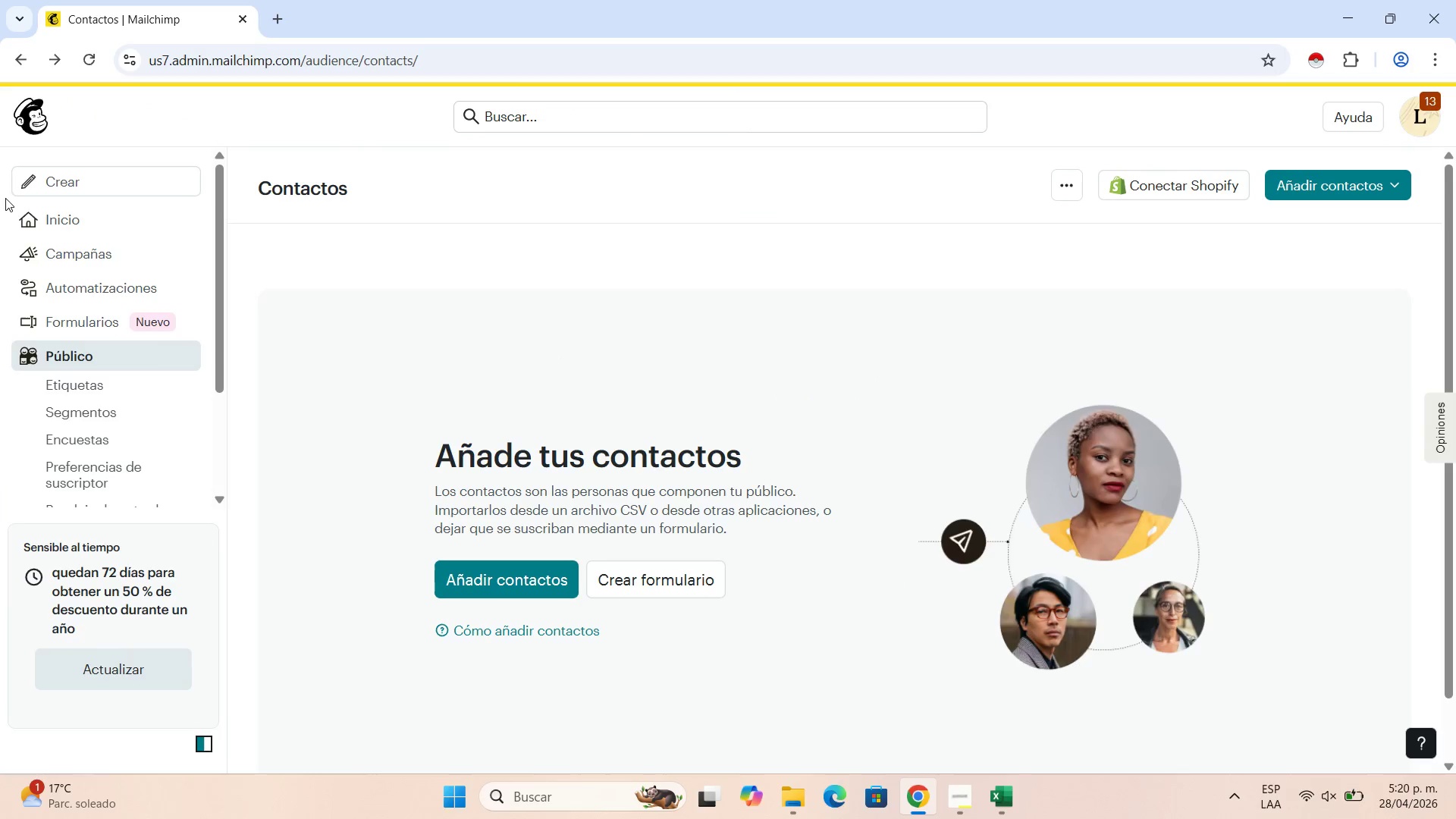 
wait(14.84)
 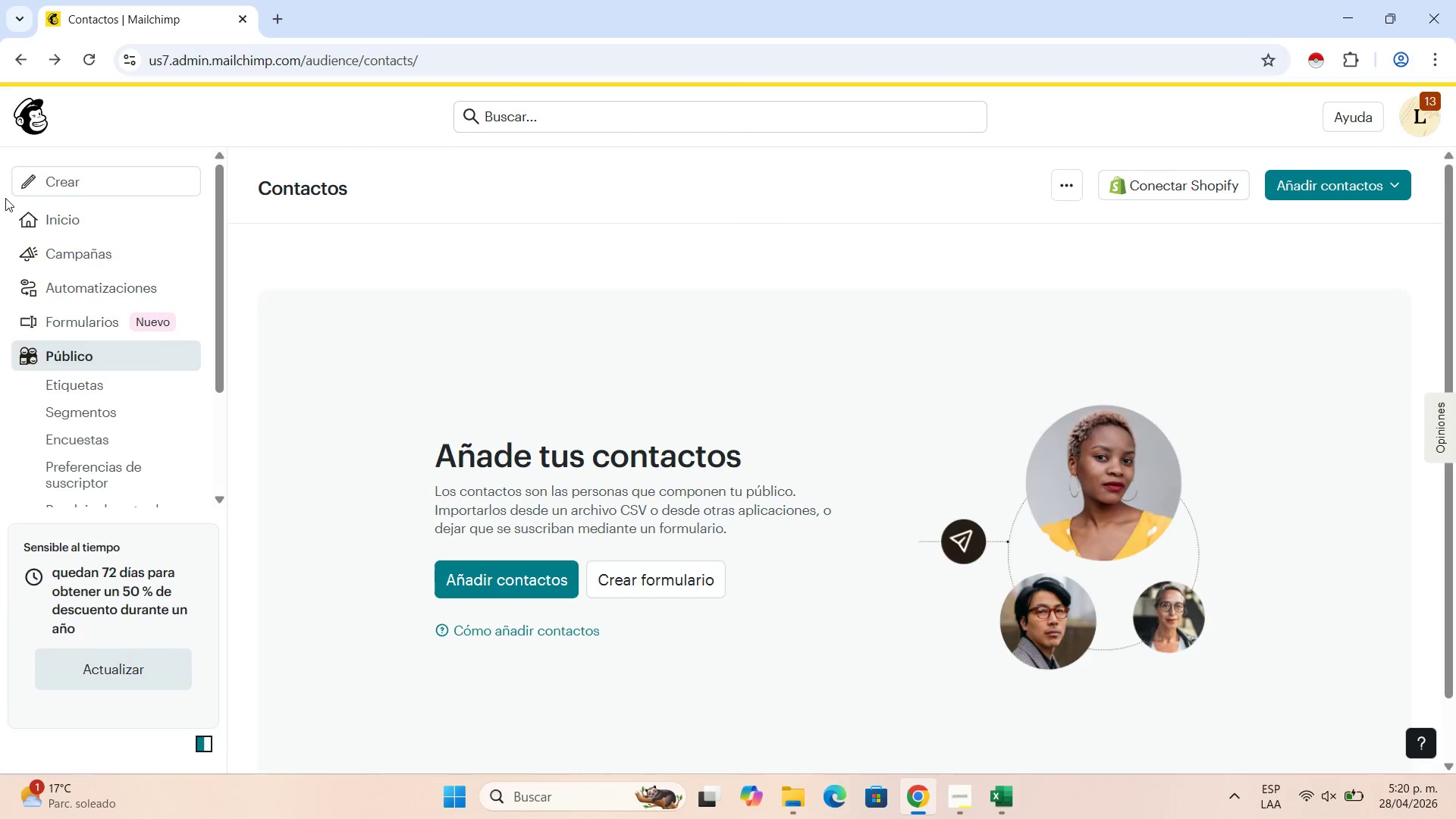 
left_click([99, 385])
 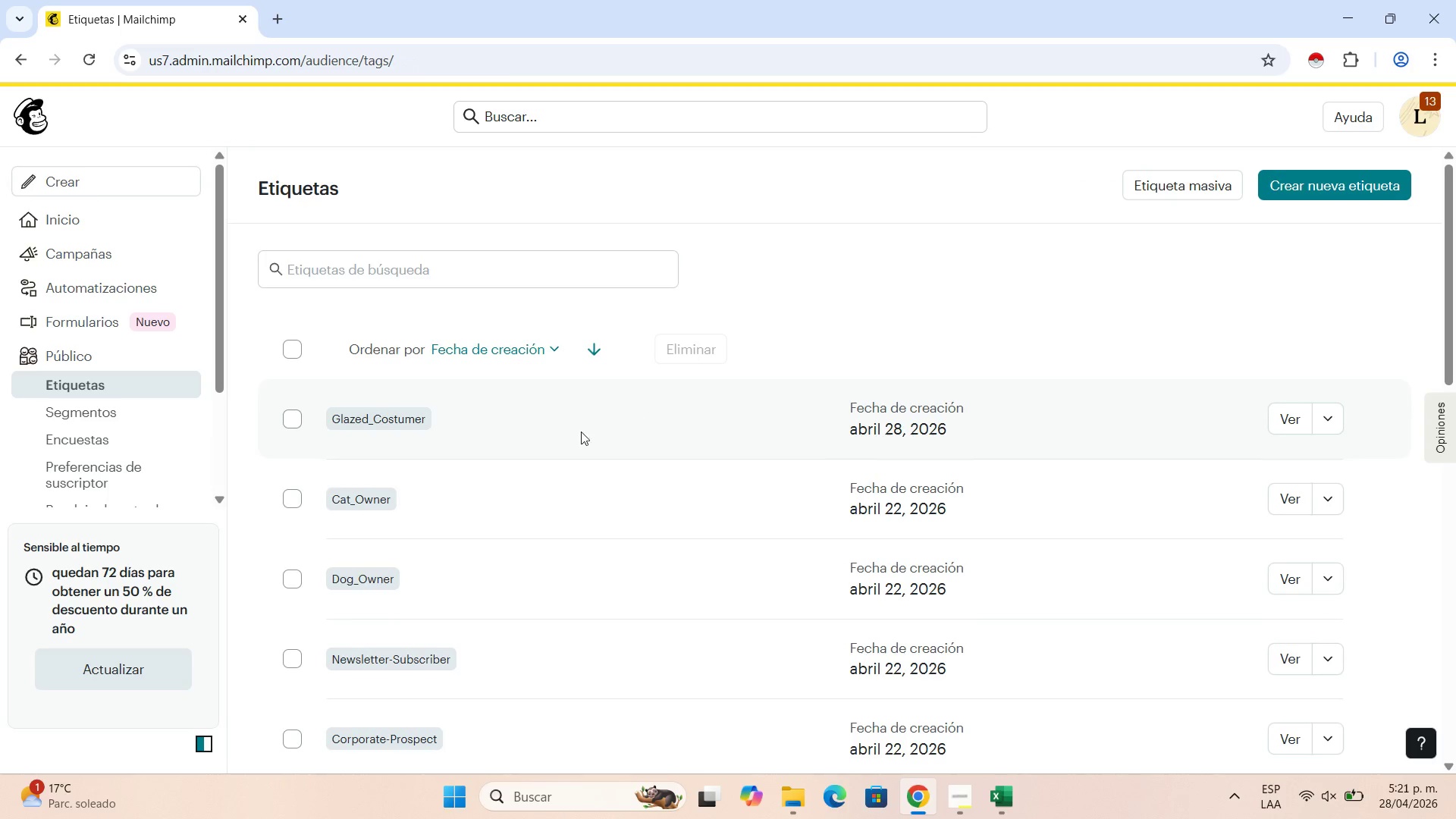 
scroll: coordinate [498, 470], scroll_direction: down, amount: 8.0
 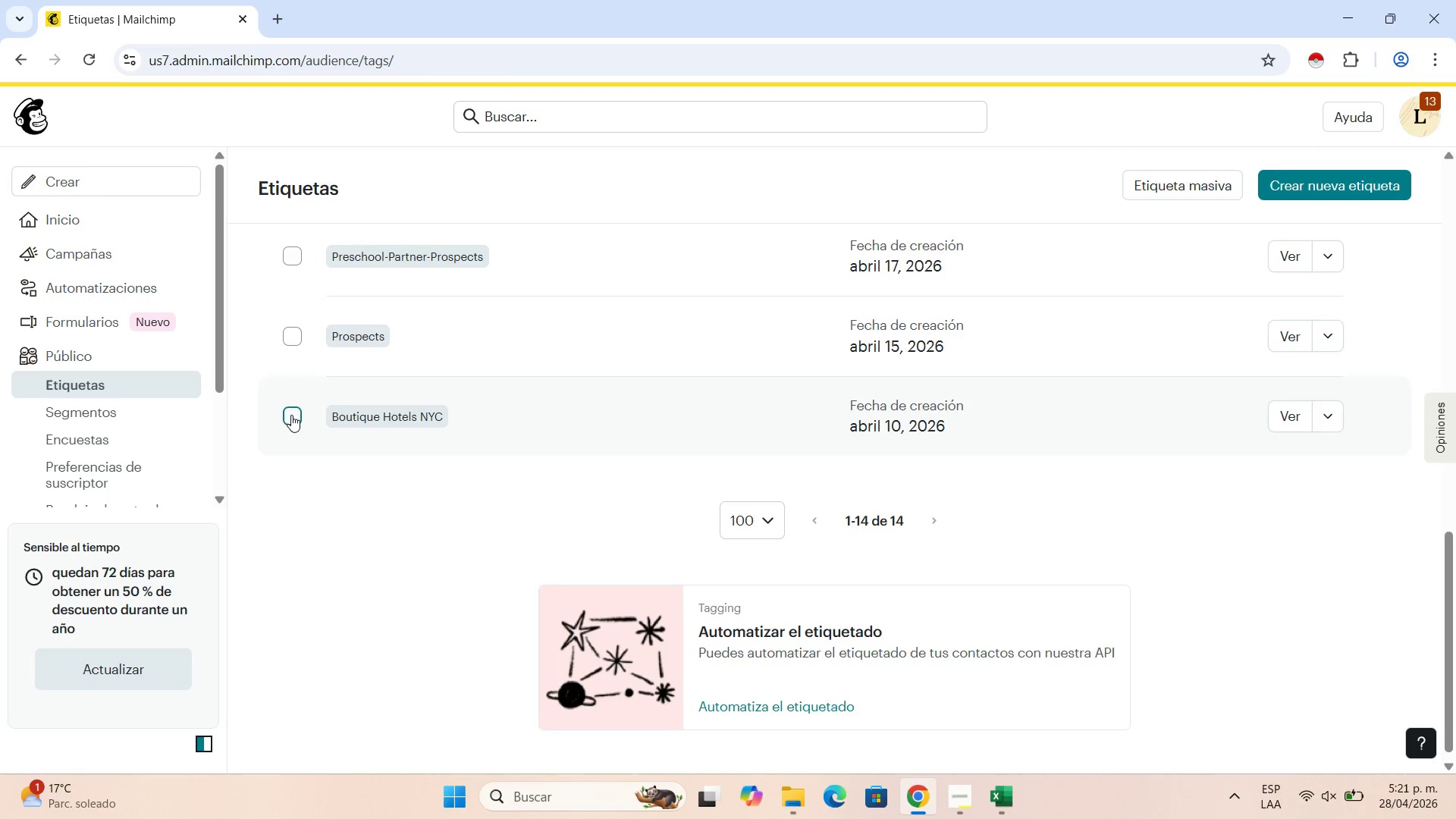 
double_click([293, 339])
 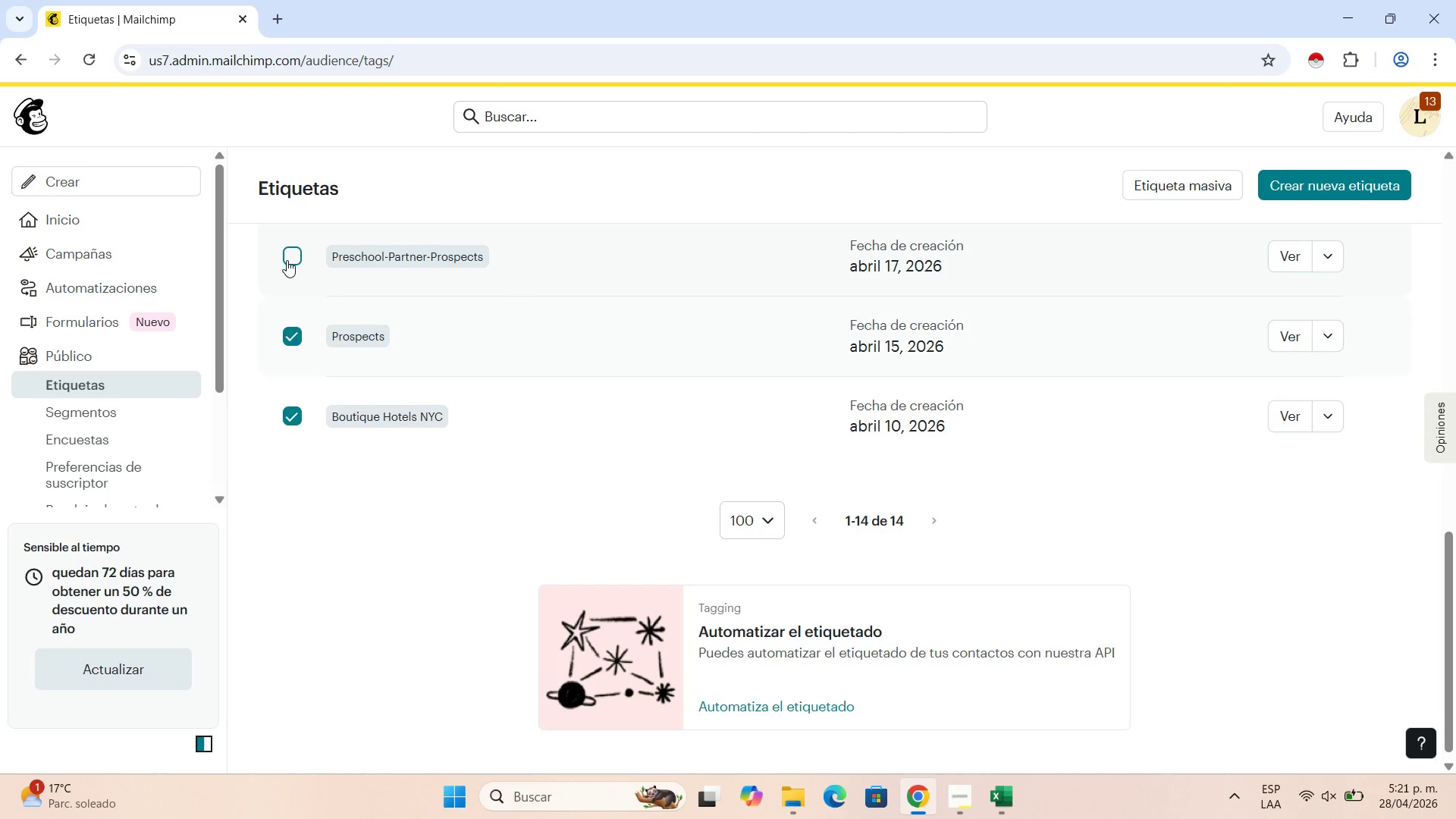 
triple_click([287, 260])
 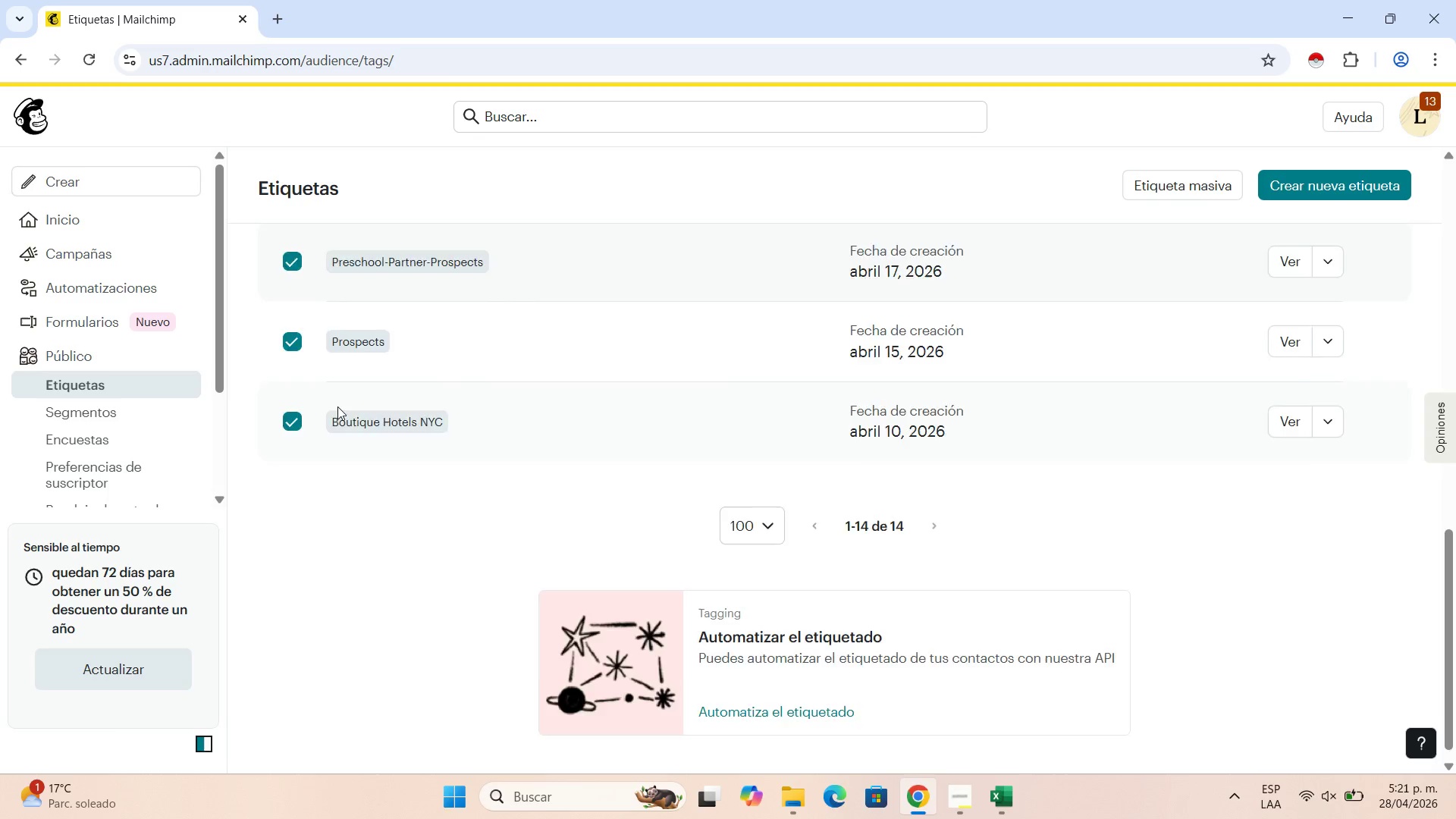 
scroll: coordinate [337, 406], scroll_direction: up, amount: 4.0
 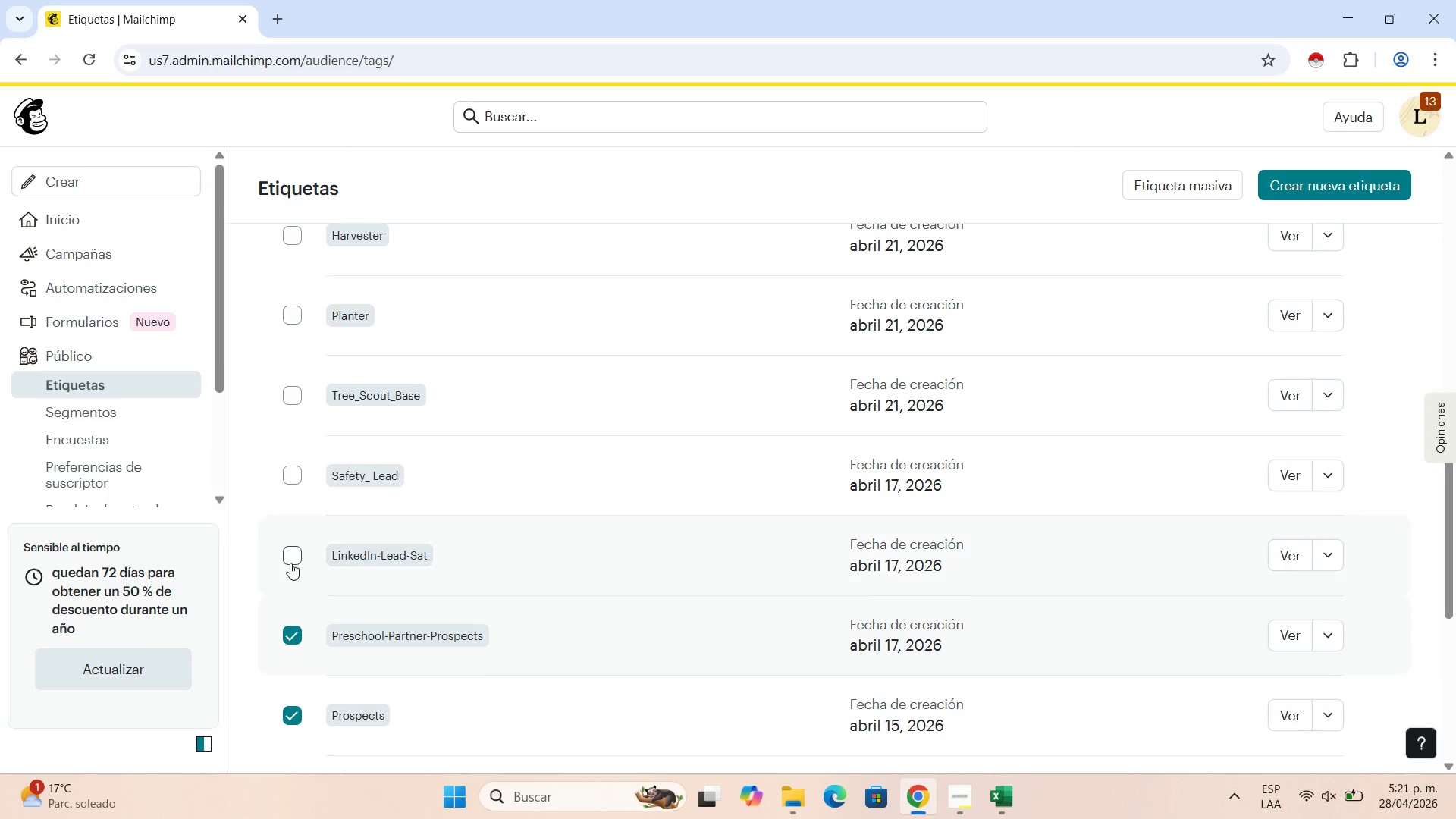 
left_click([290, 563])
 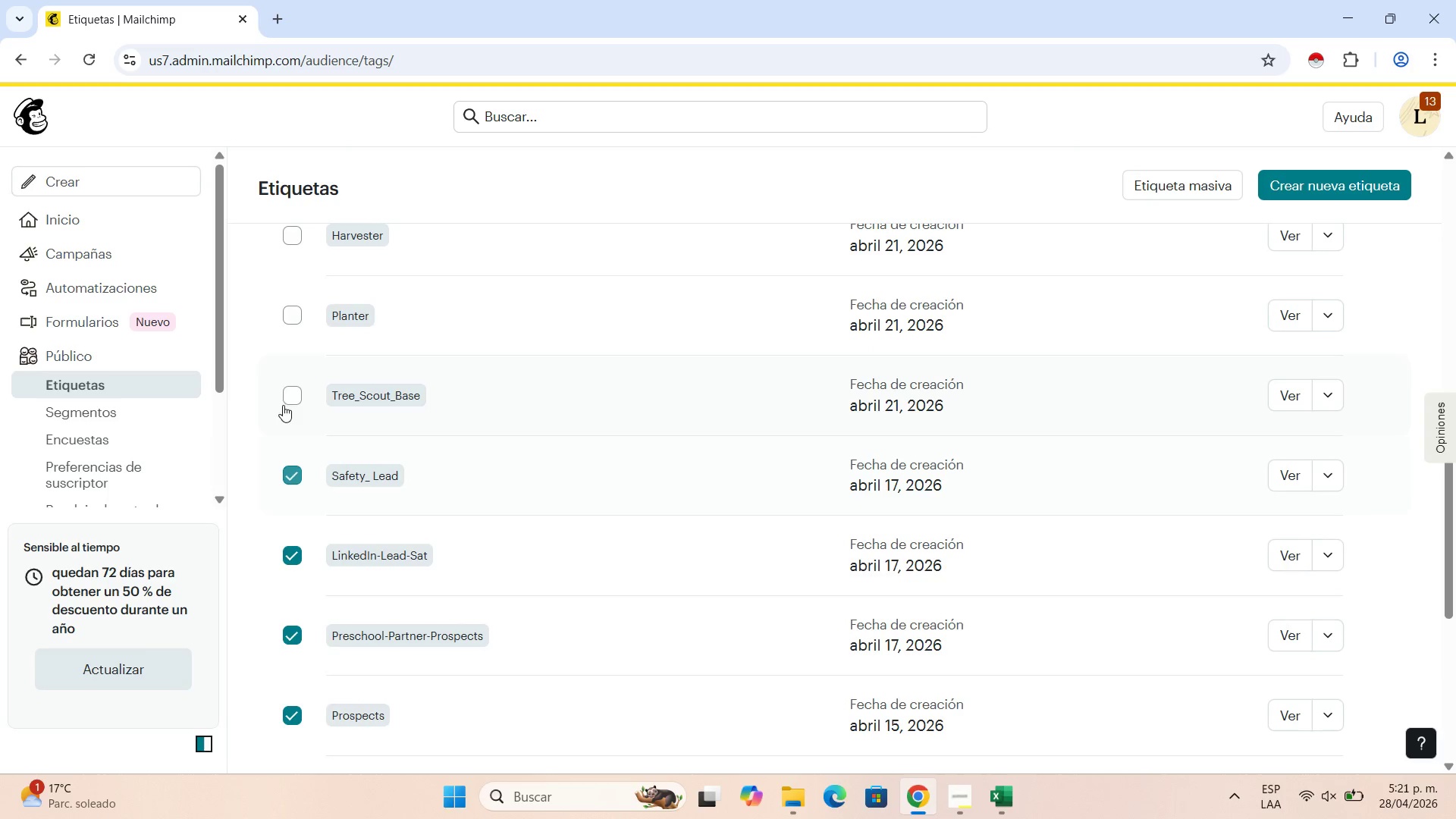 
double_click([287, 391])
 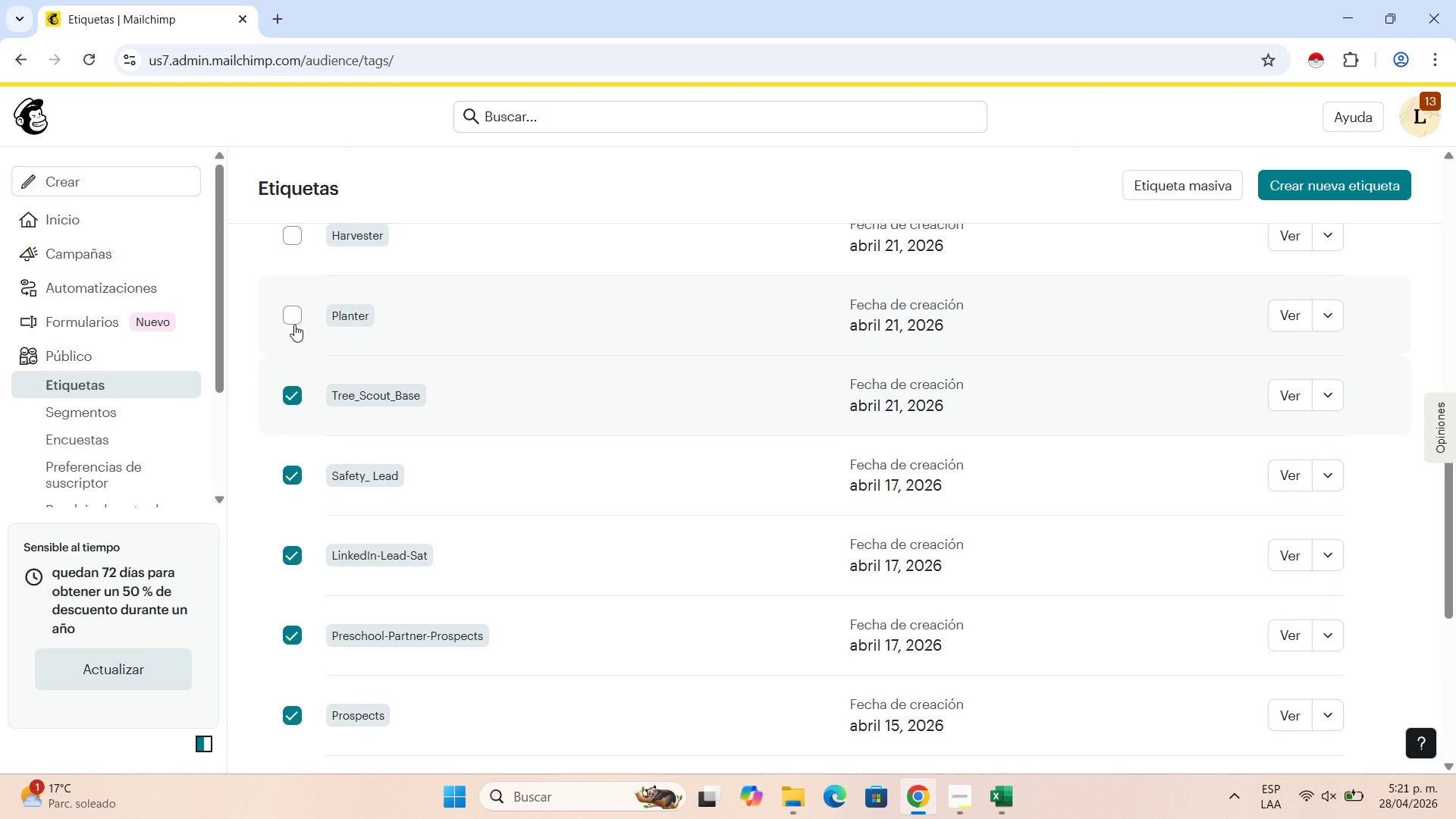 
left_click([294, 325])
 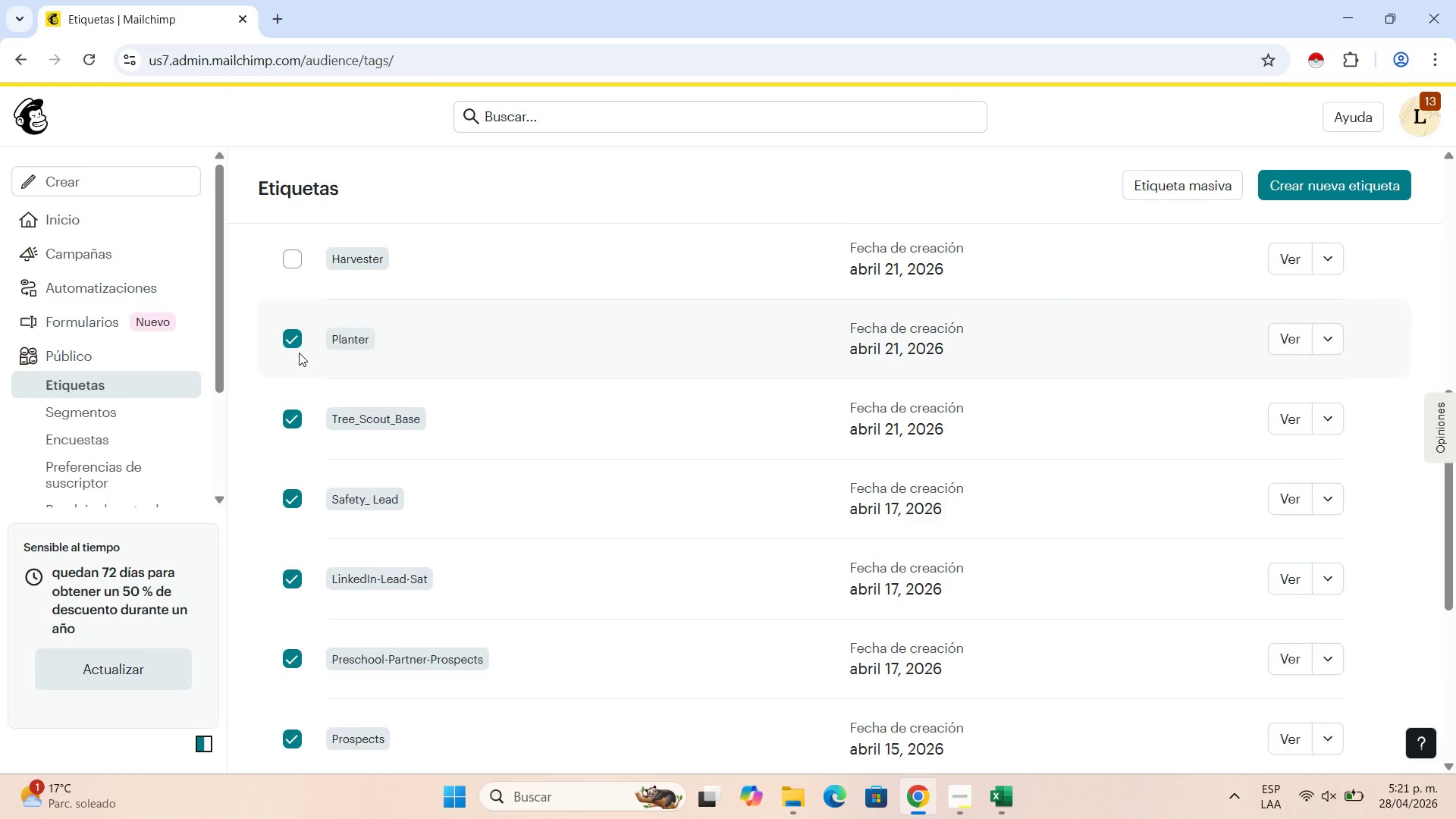 
scroll: coordinate [299, 353], scroll_direction: up, amount: 3.0
 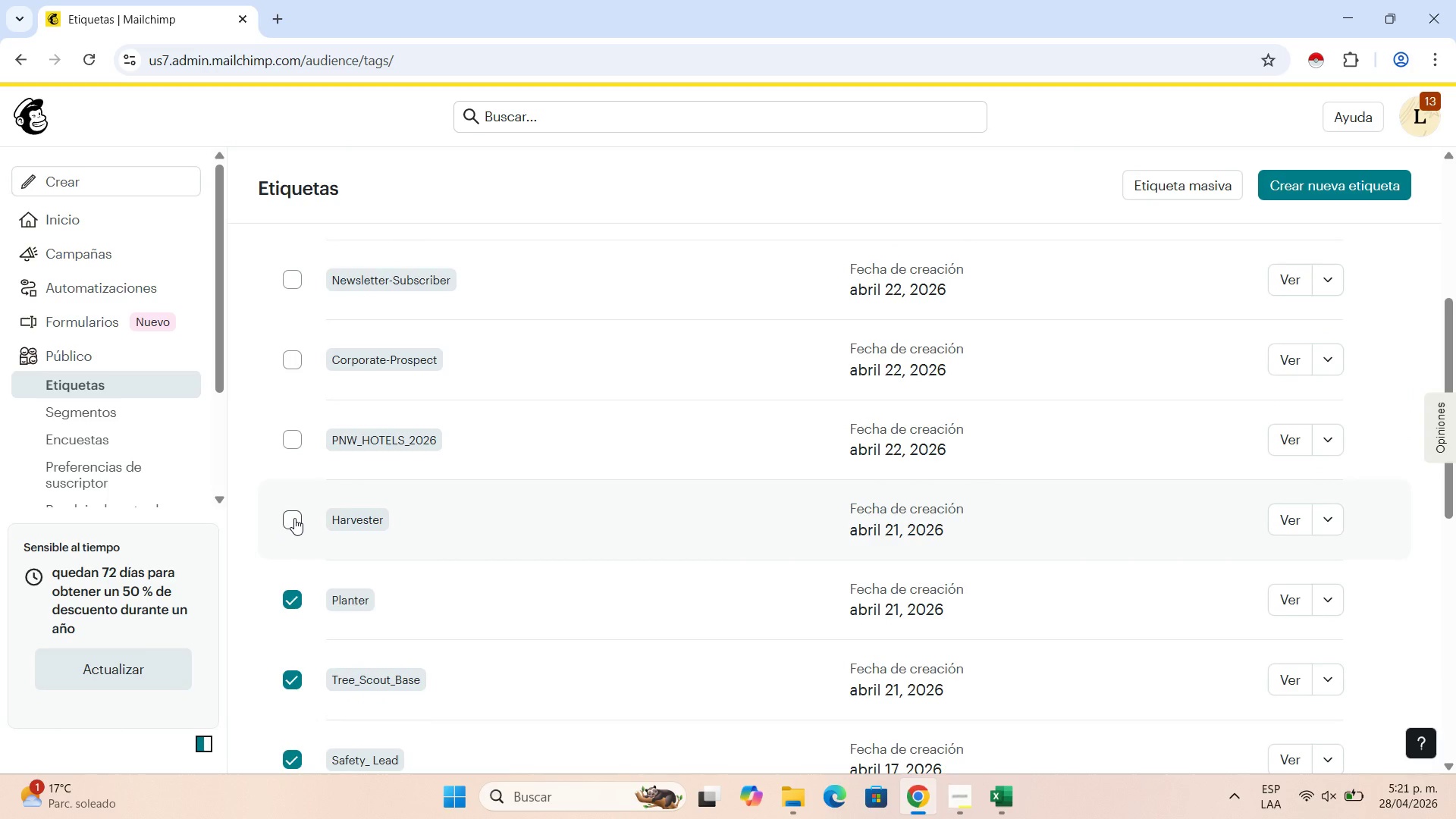 
left_click([294, 518])
 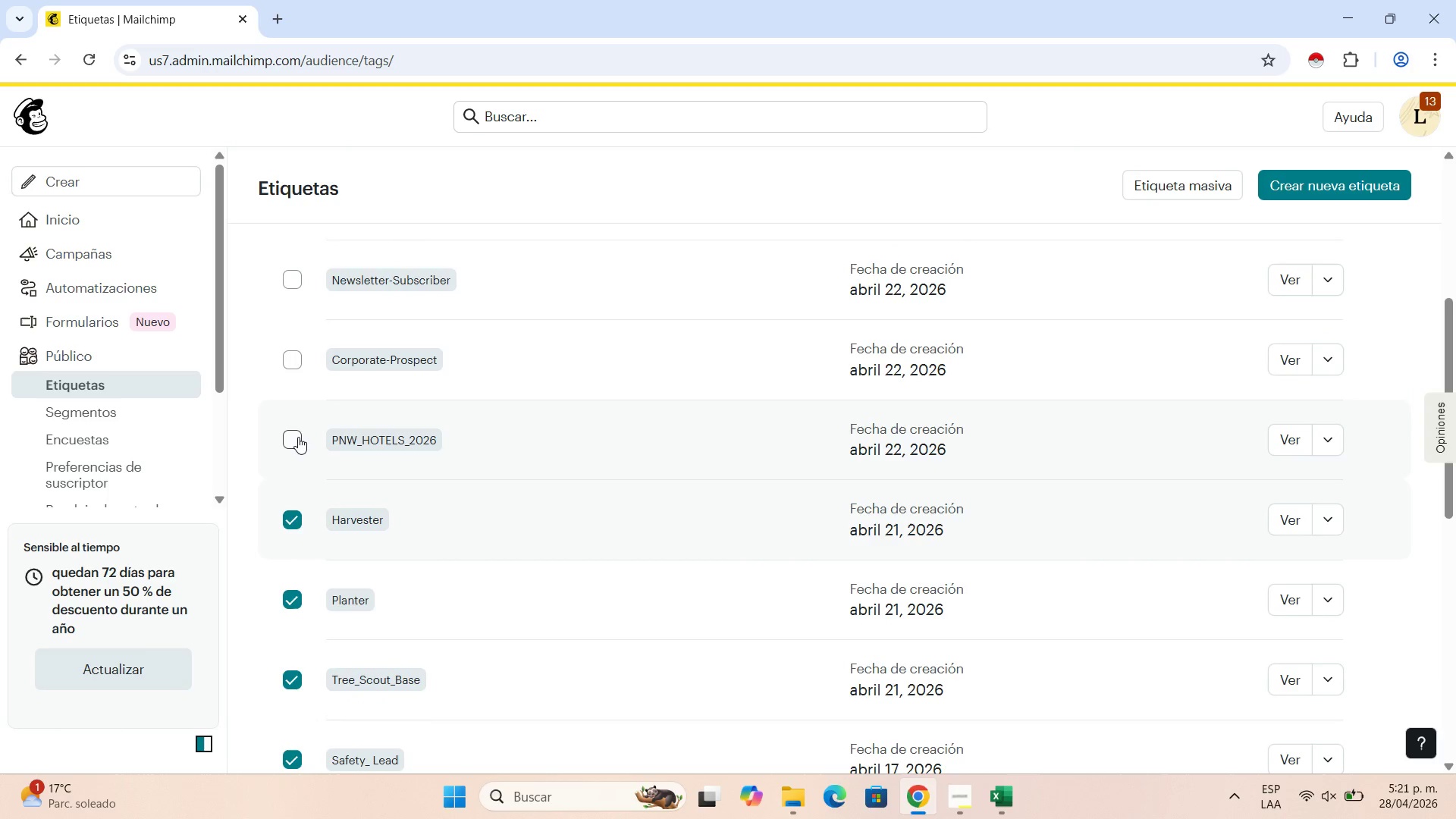 
left_click([298, 437])
 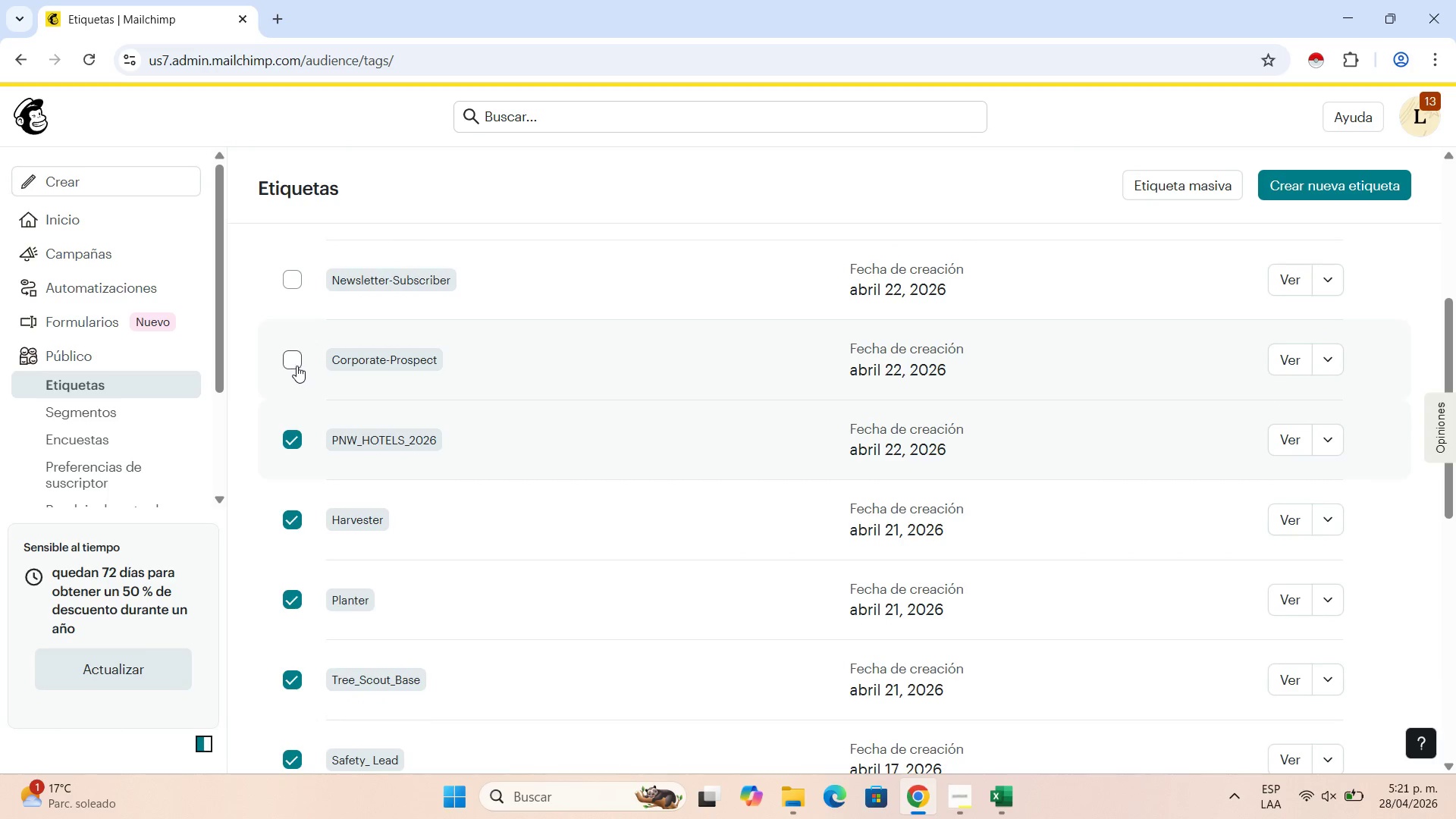 
left_click([297, 366])
 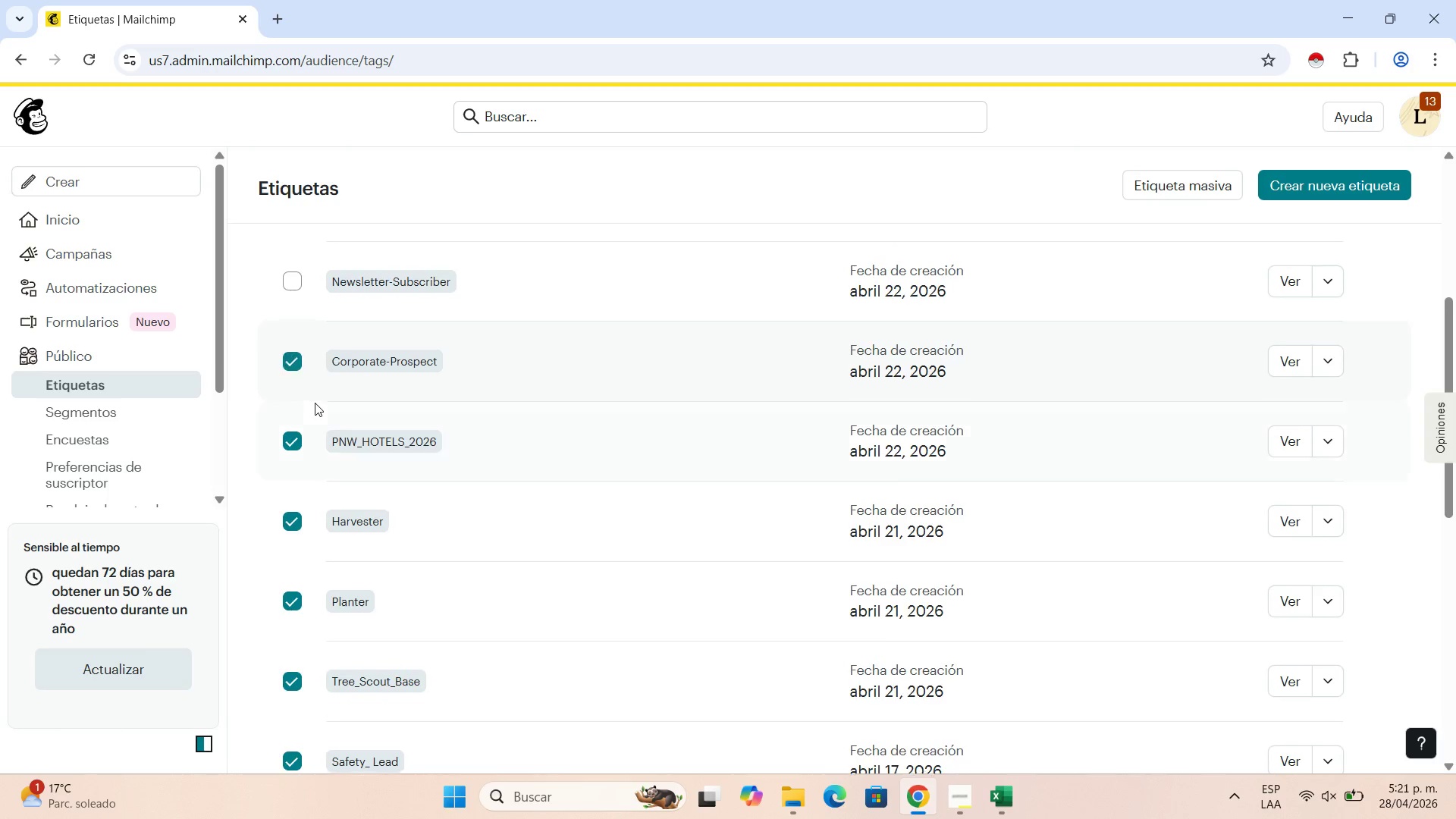 
scroll: coordinate [315, 403], scroll_direction: up, amount: 2.0
 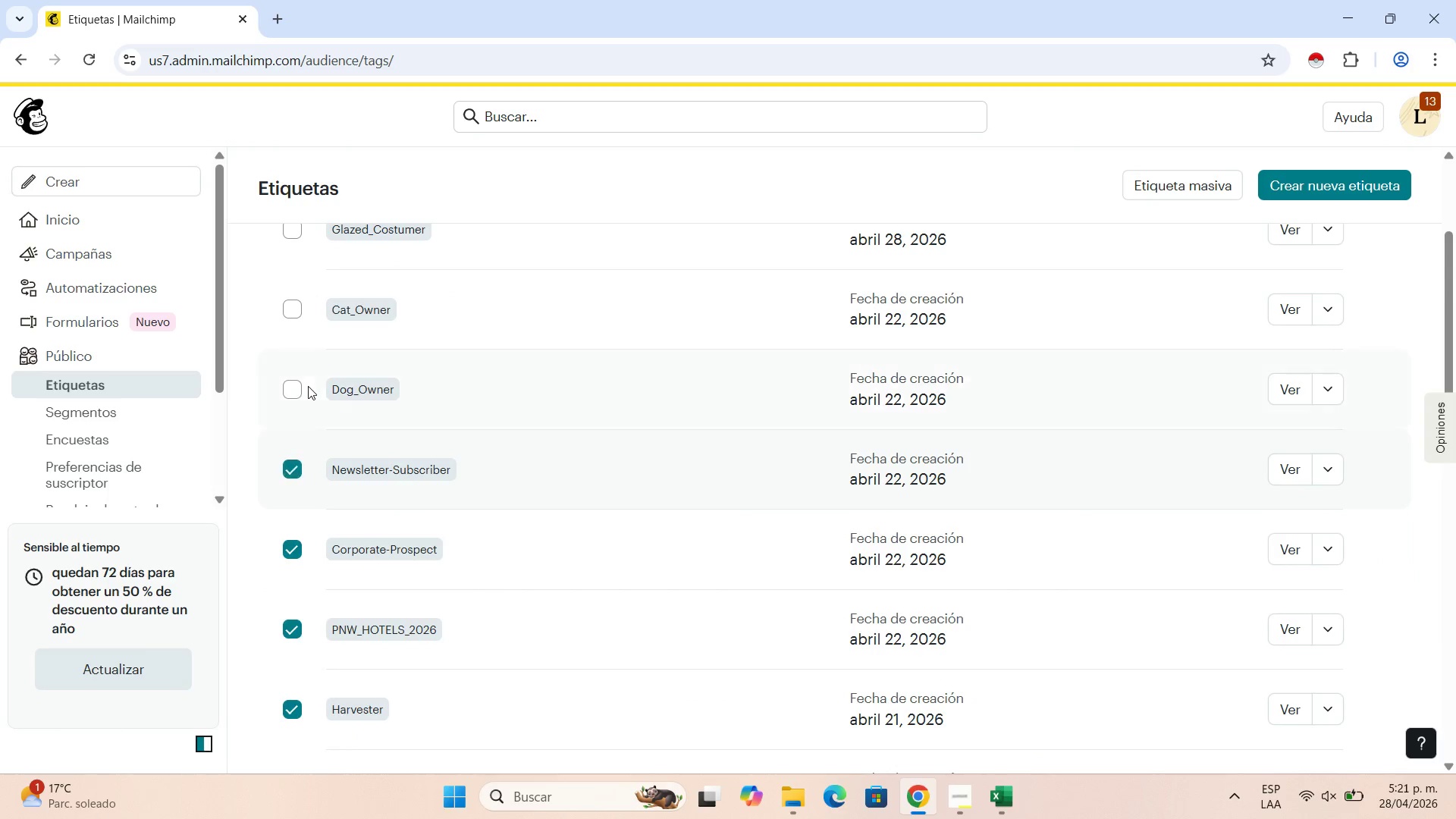 
left_click([292, 389])
 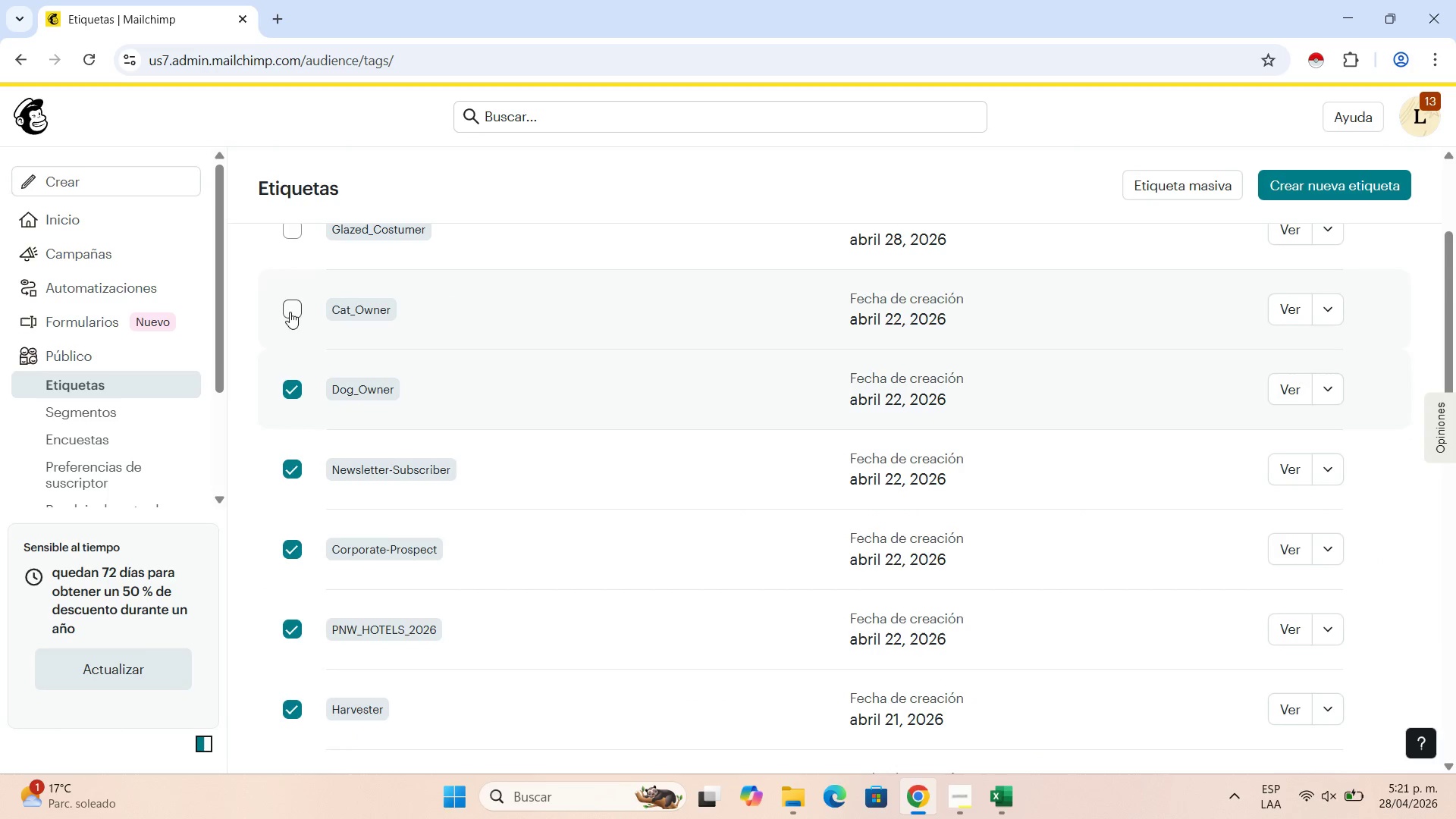 
left_click([290, 312])
 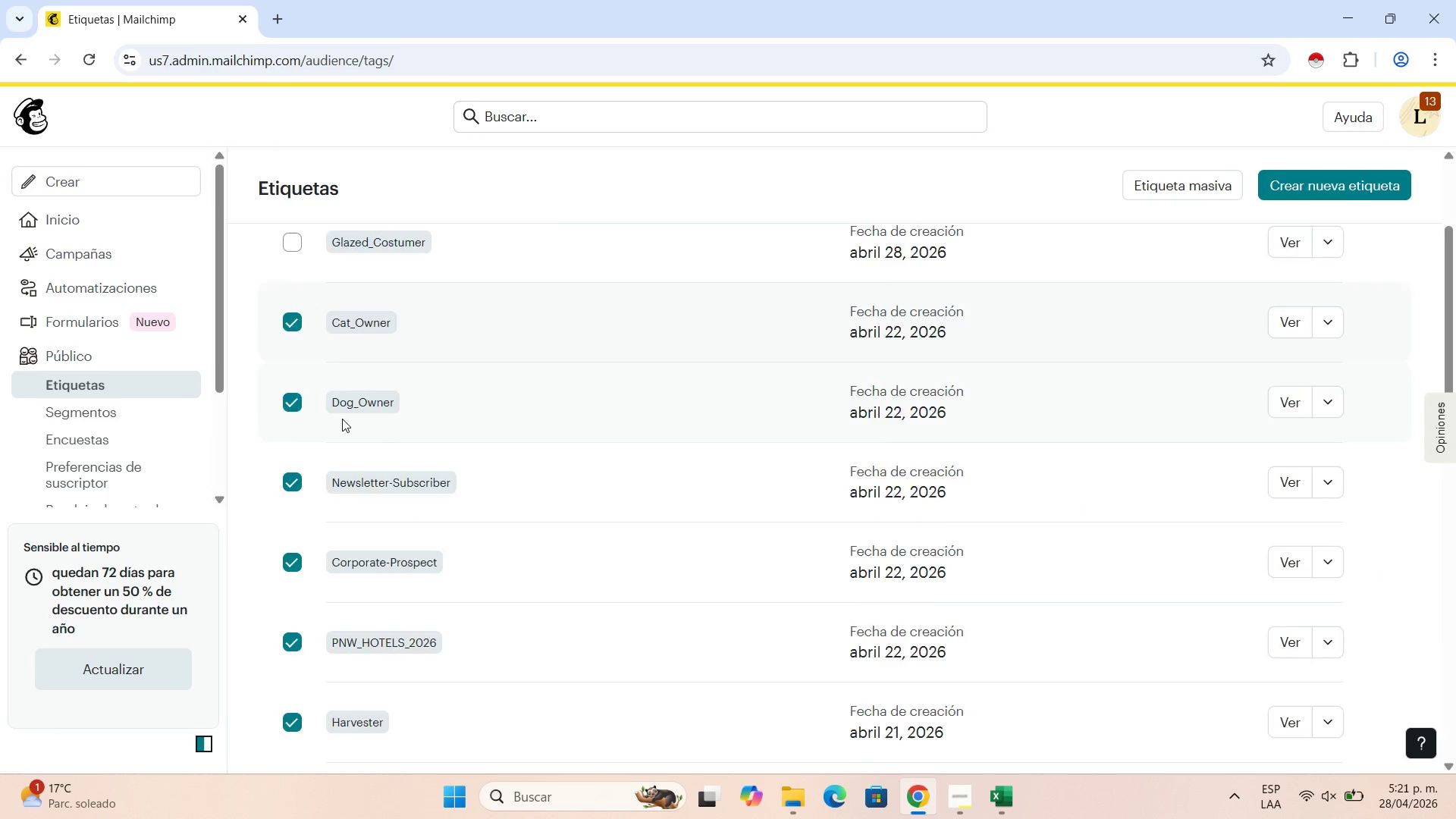 
scroll: coordinate [342, 419], scroll_direction: up, amount: 3.0
 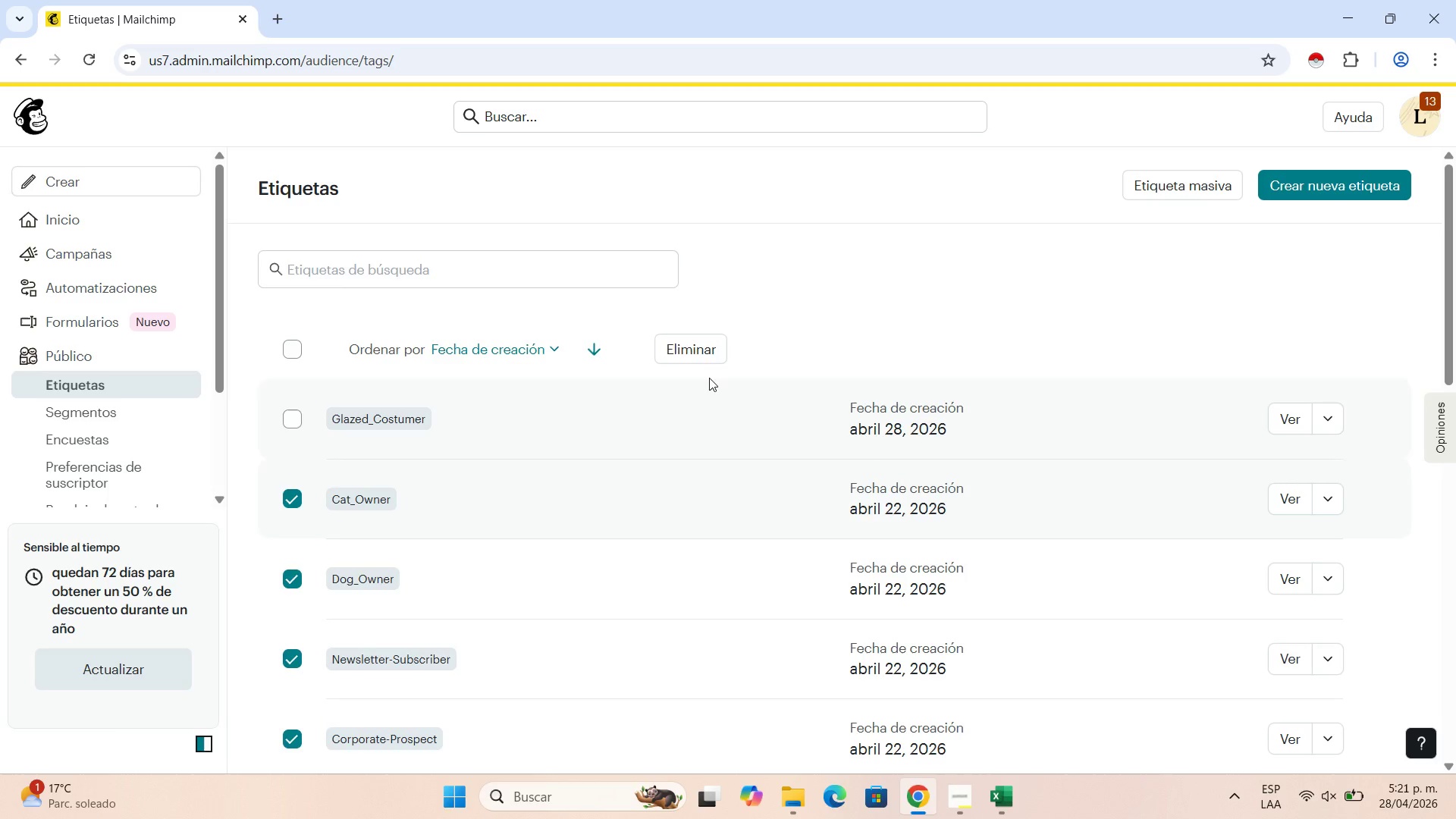 
left_click([708, 347])
 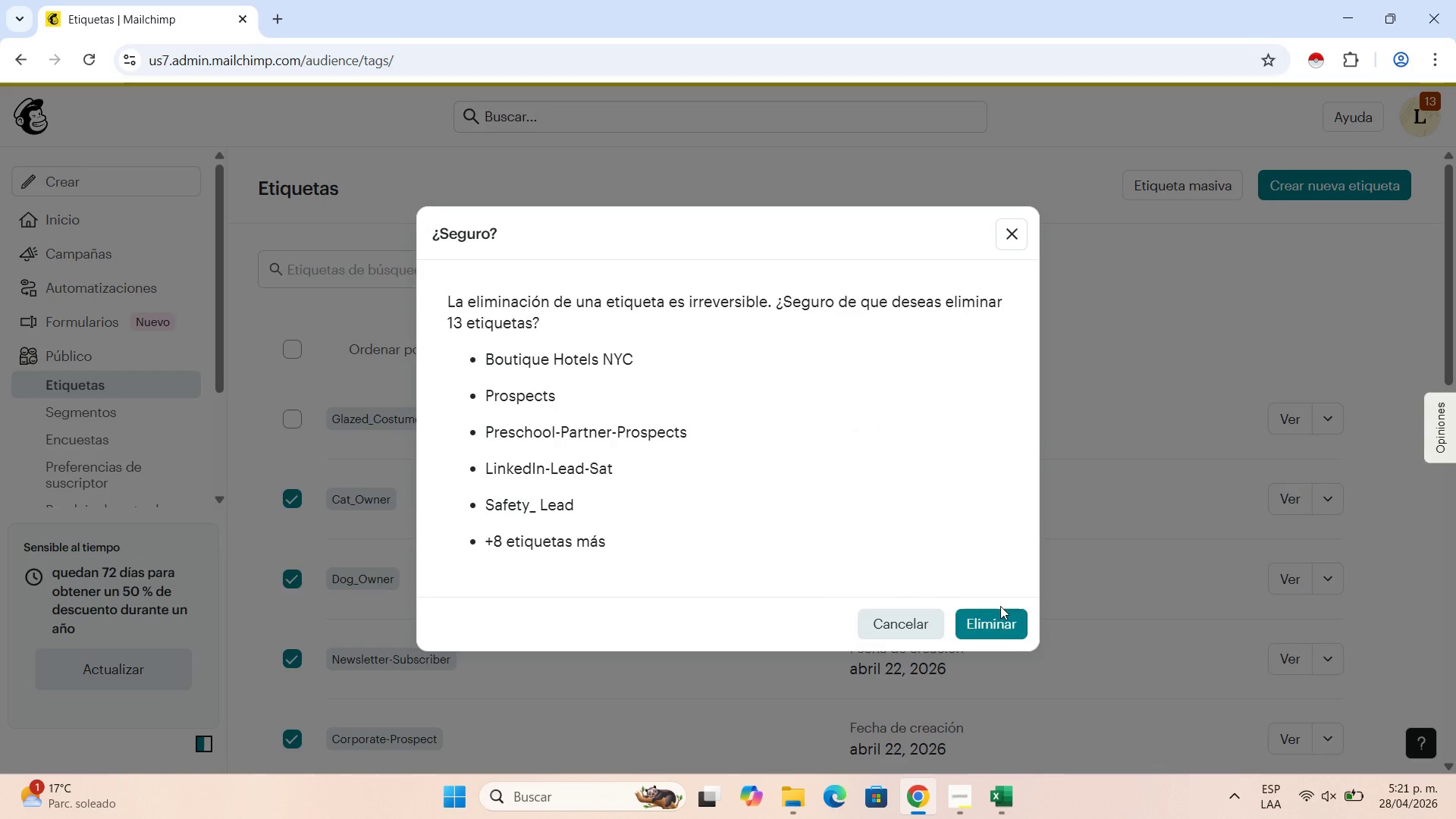 
double_click([997, 618])
 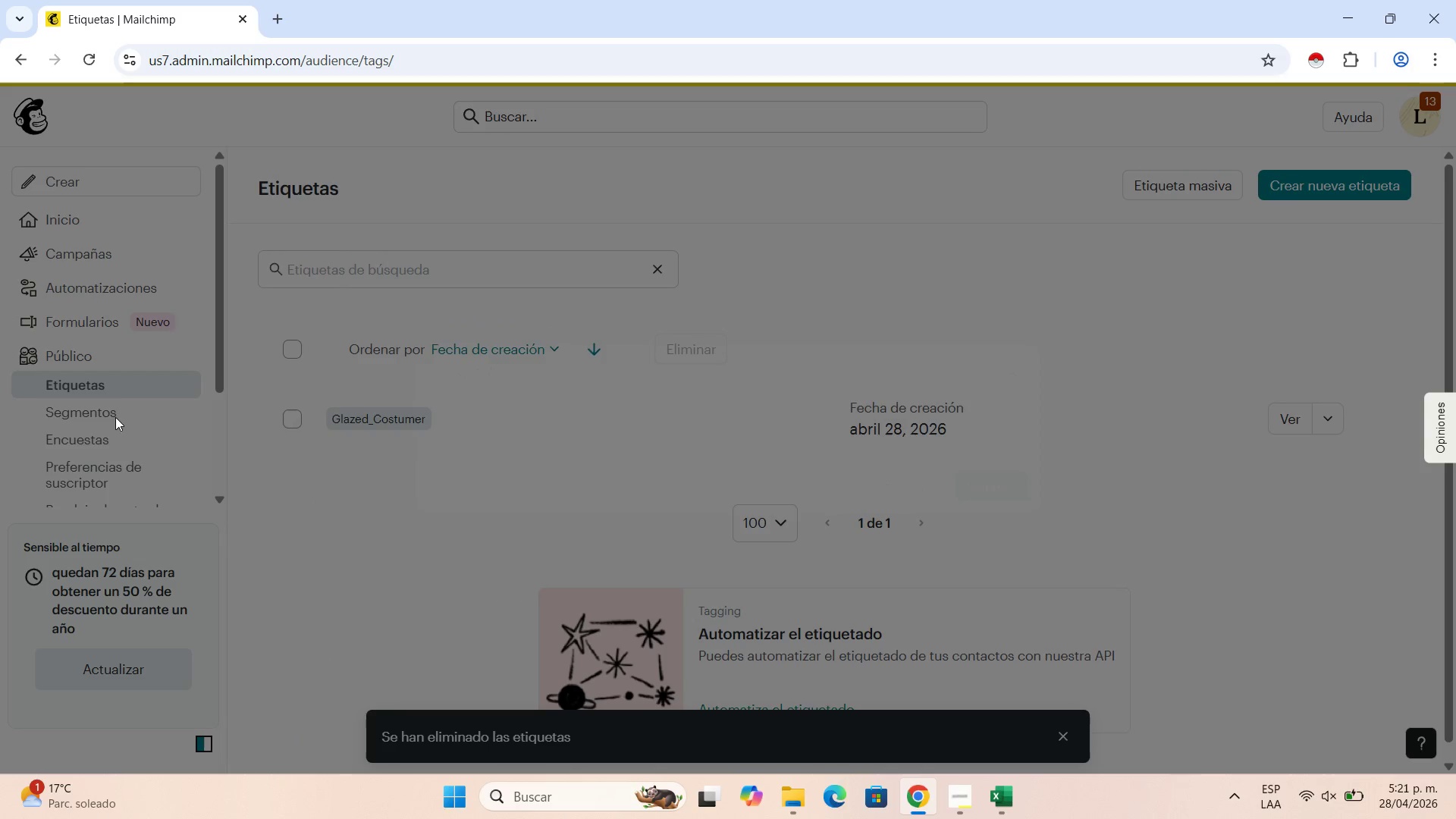 
left_click([130, 413])
 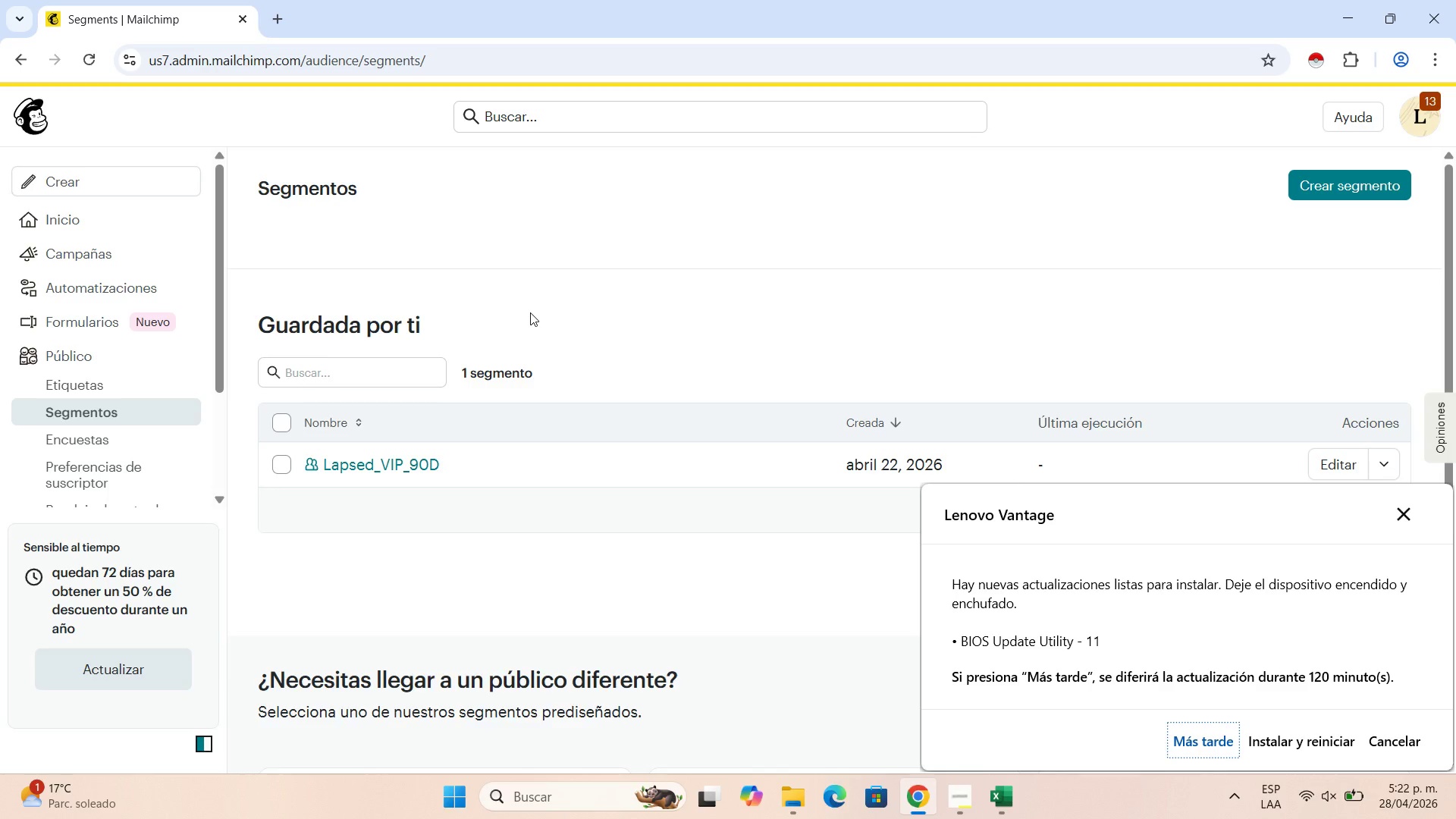 
wait(42.94)
 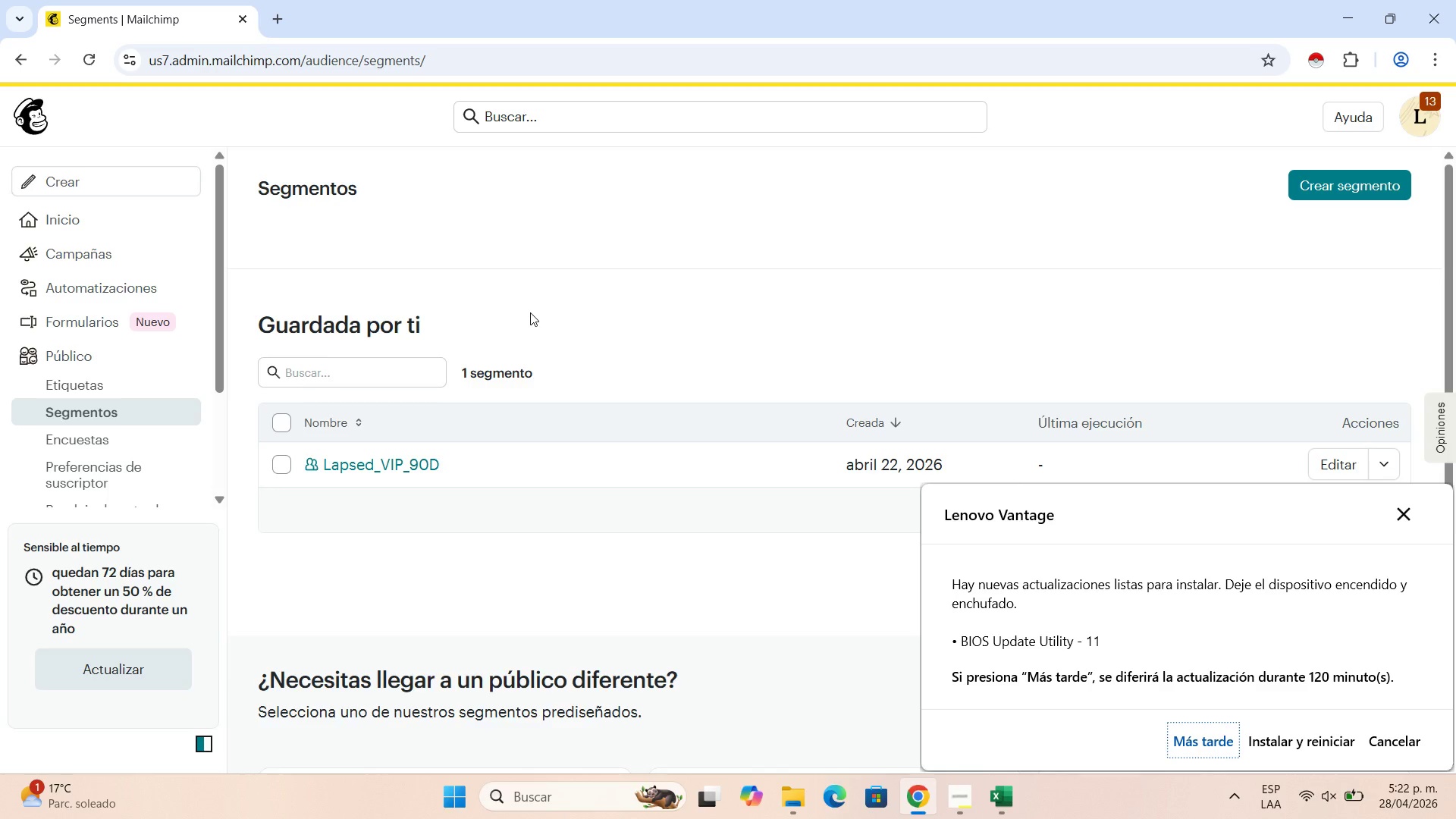 
scroll: coordinate [160, 429], scroll_direction: down, amount: 2.0
 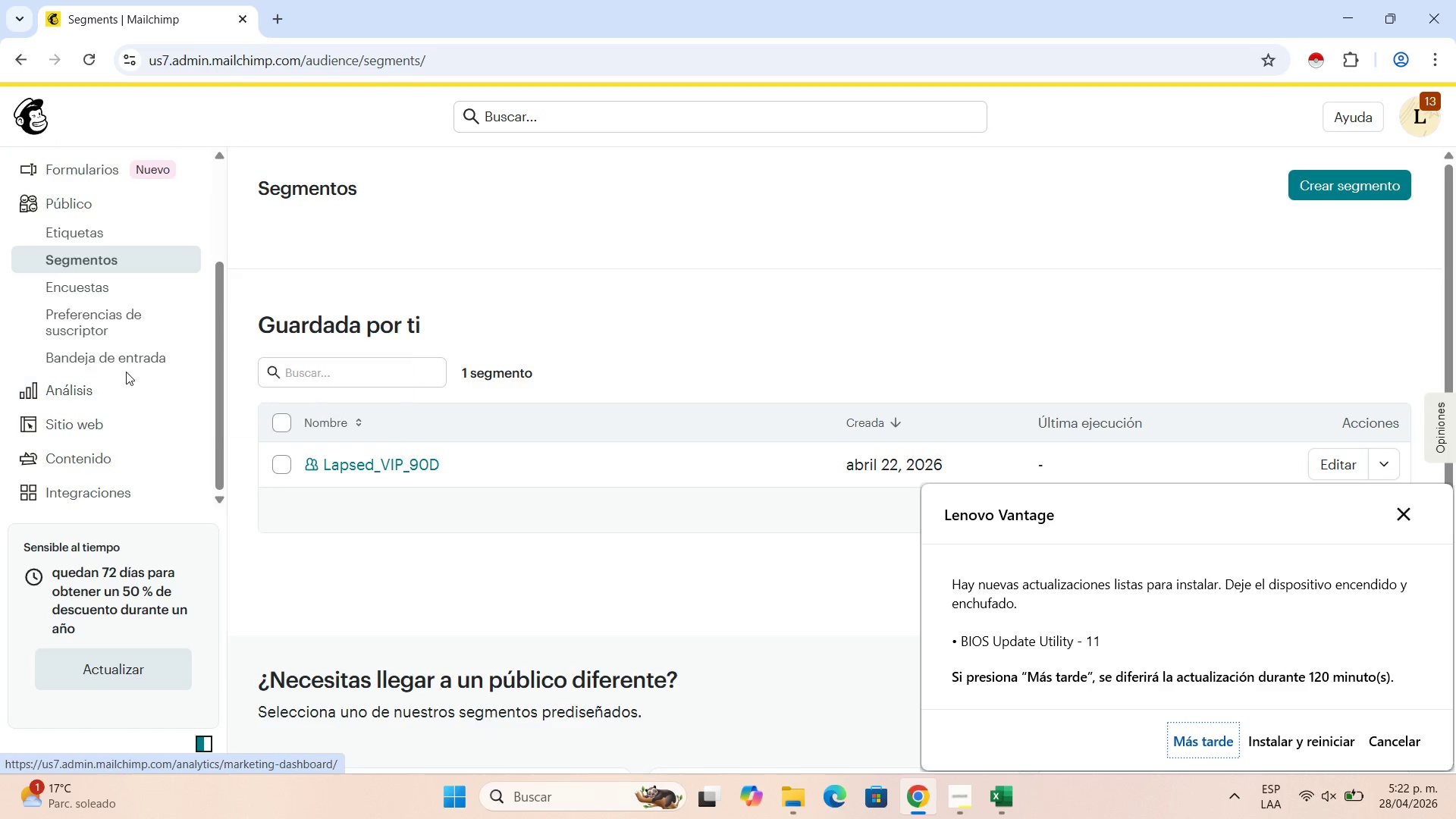 
scroll: coordinate [126, 372], scroll_direction: up, amount: 1.0